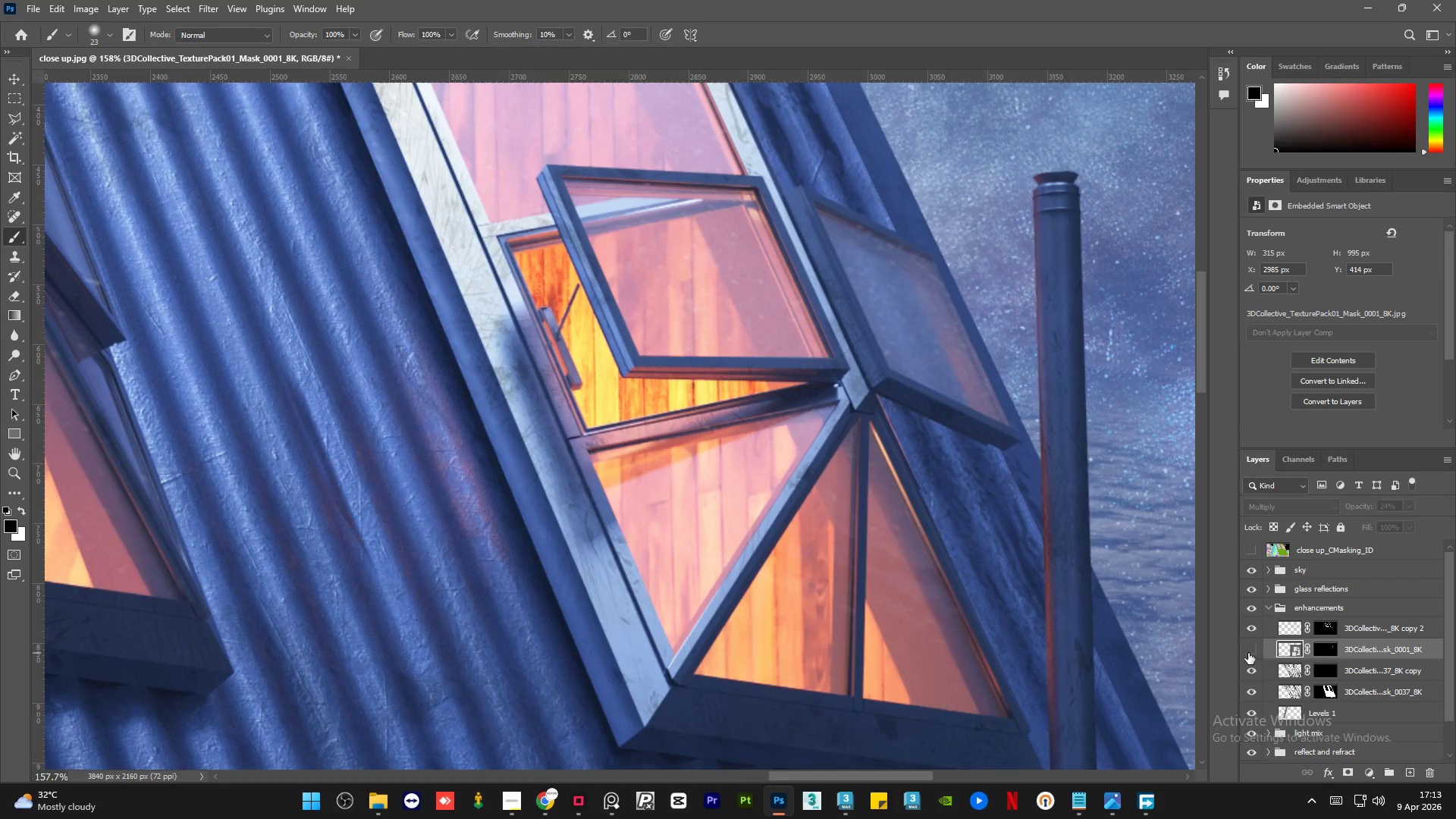 
double_click([1248, 653])
 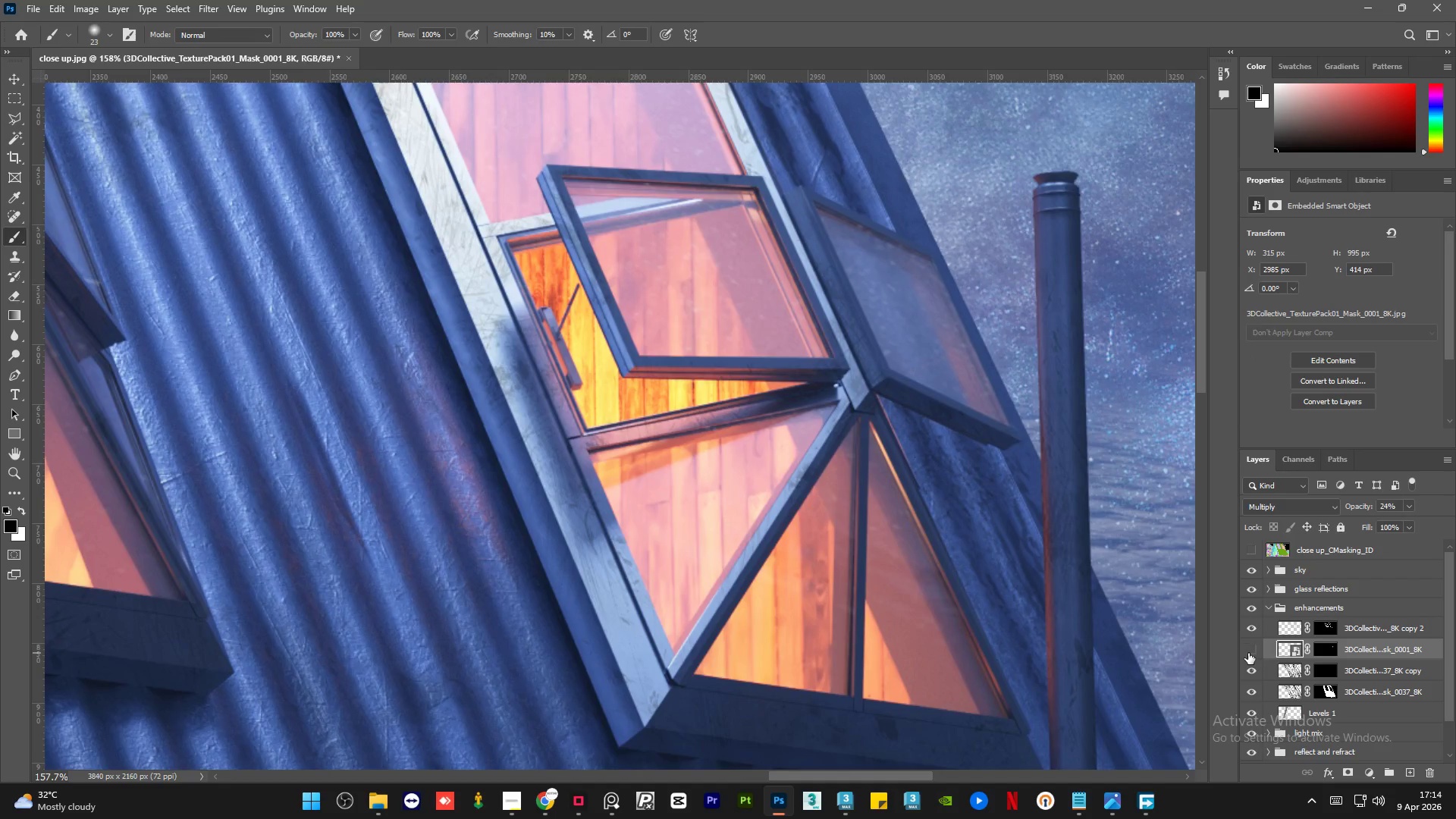 
double_click([1248, 653])
 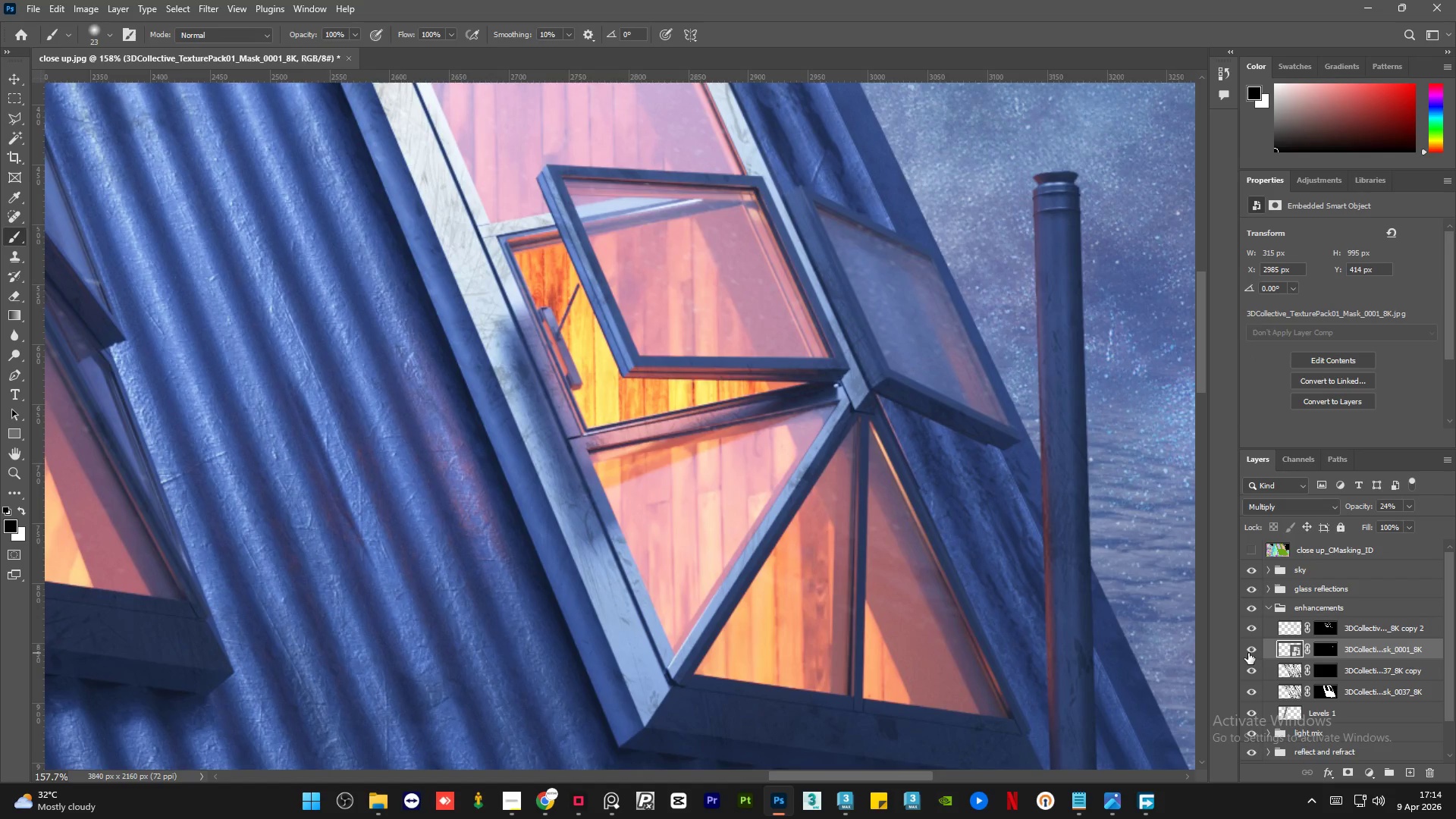 
left_click([1248, 653])
 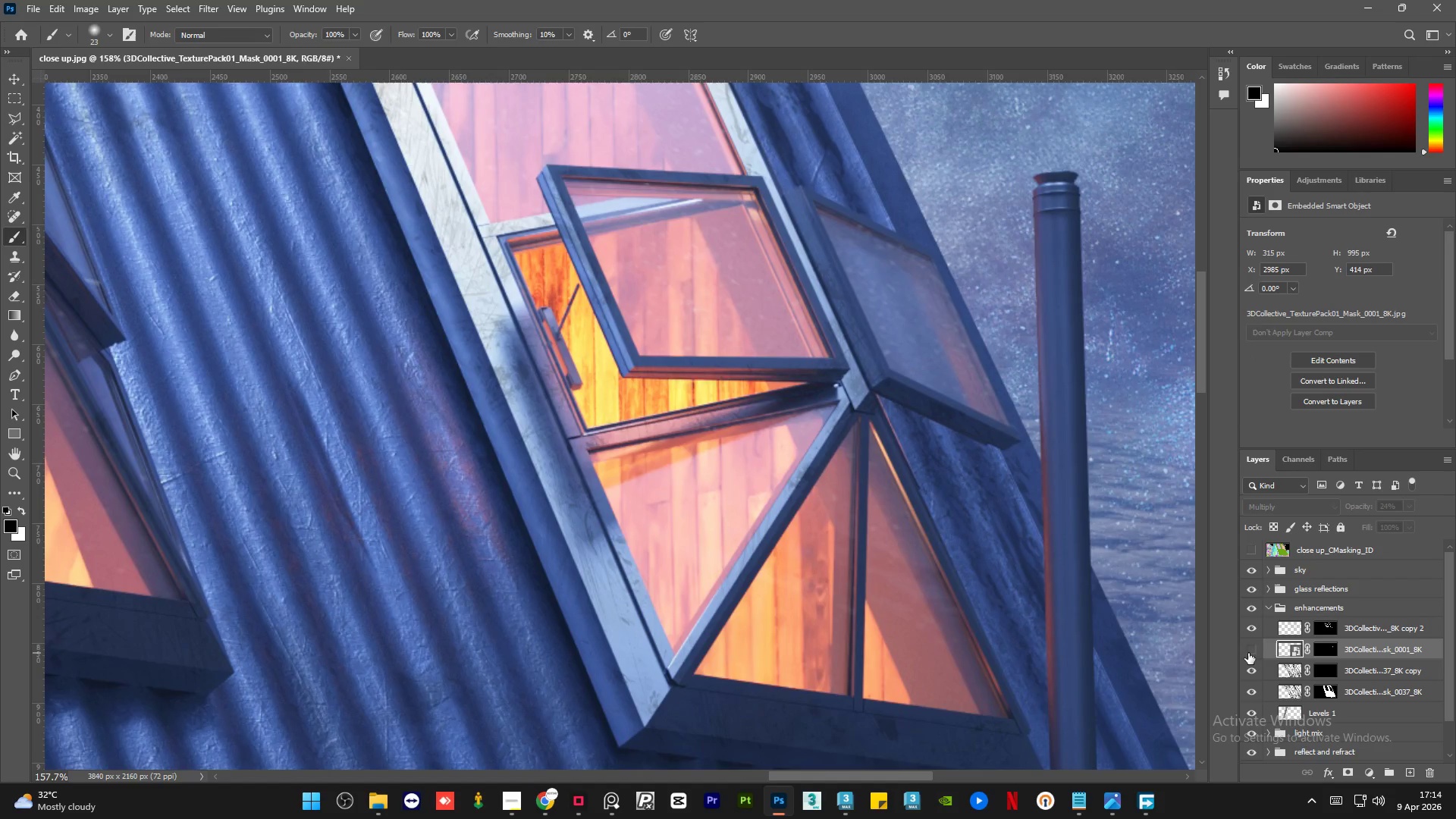 
left_click([1248, 653])
 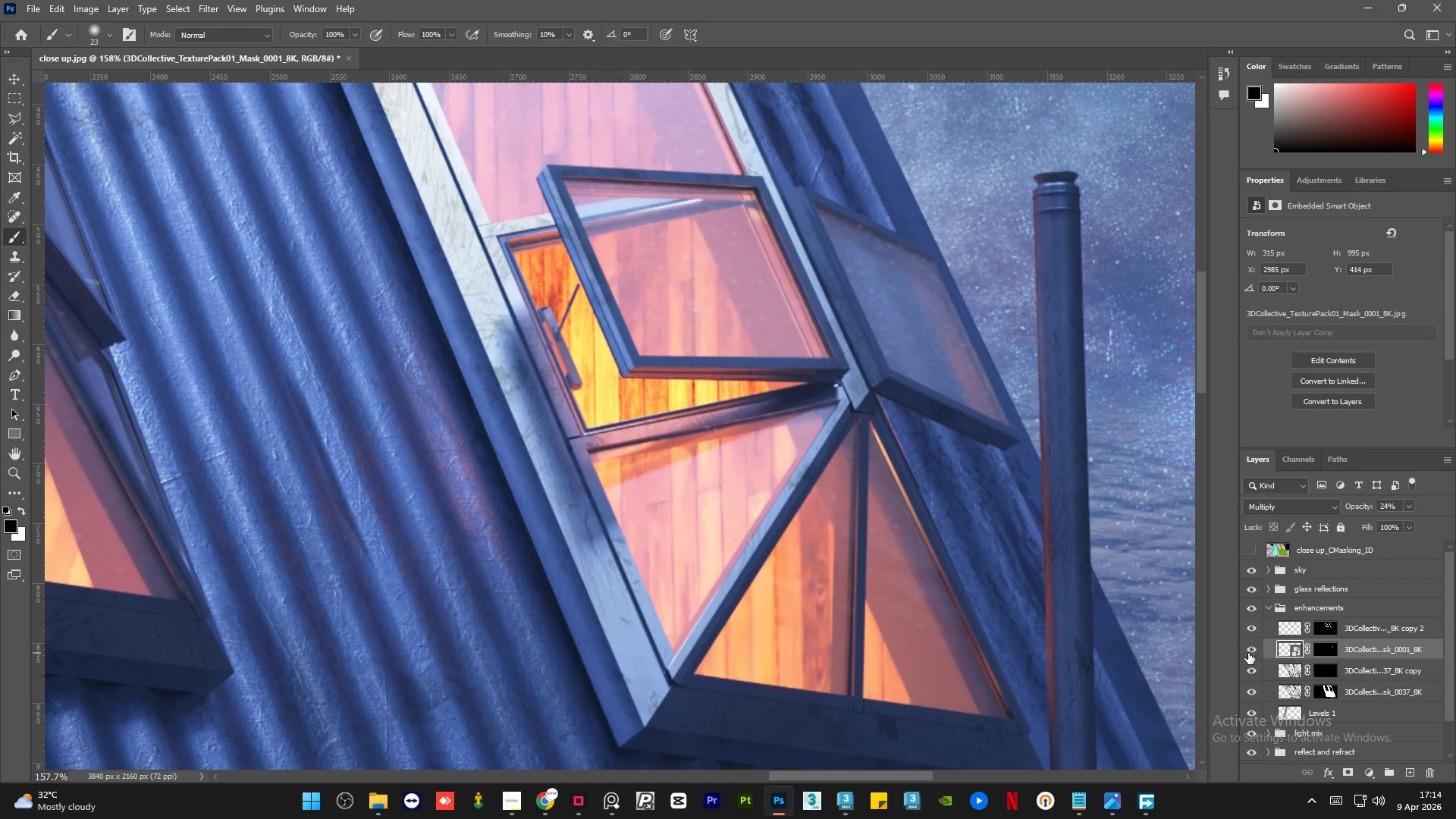 
left_click([1248, 653])
 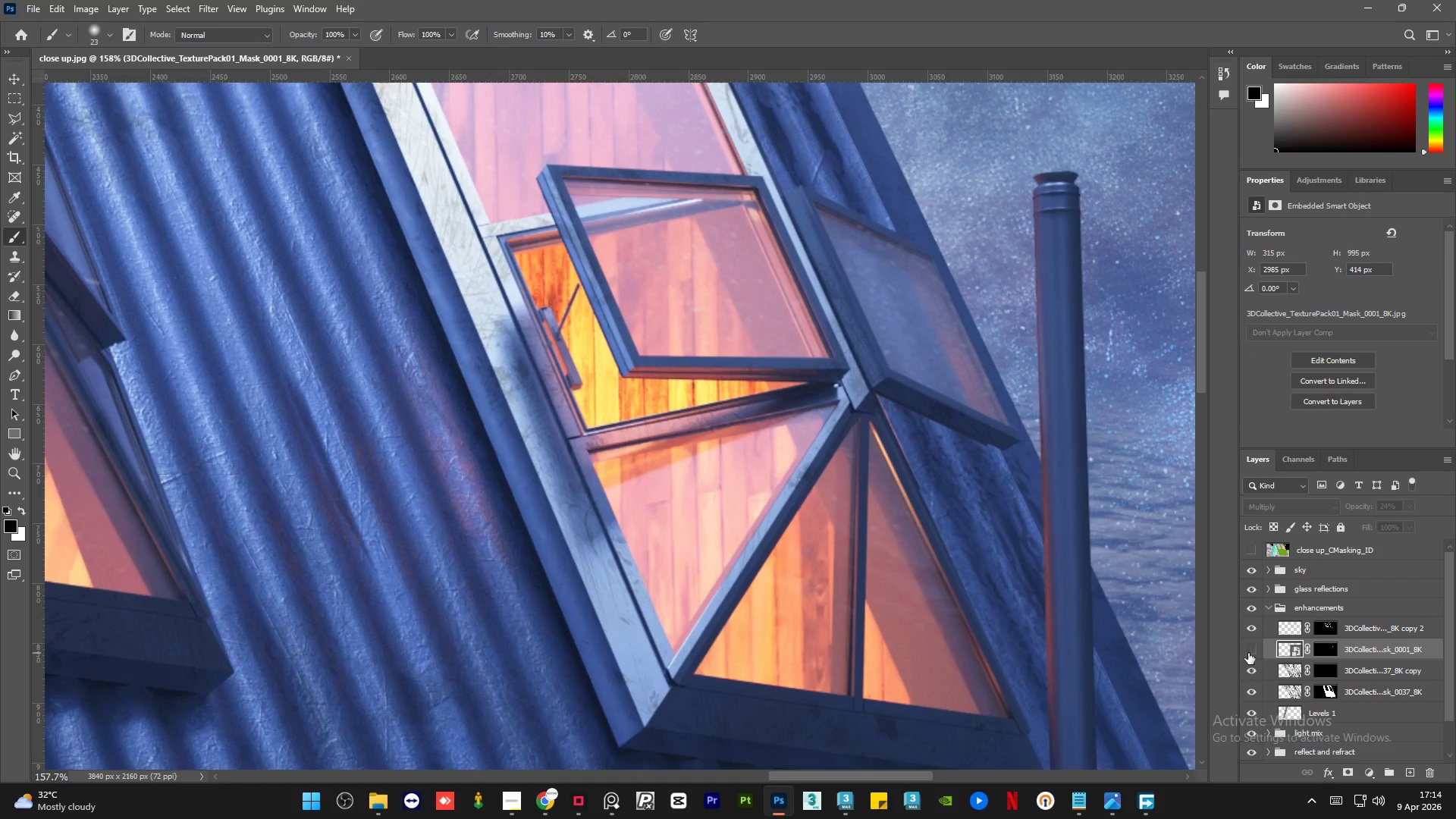 
left_click([1248, 653])
 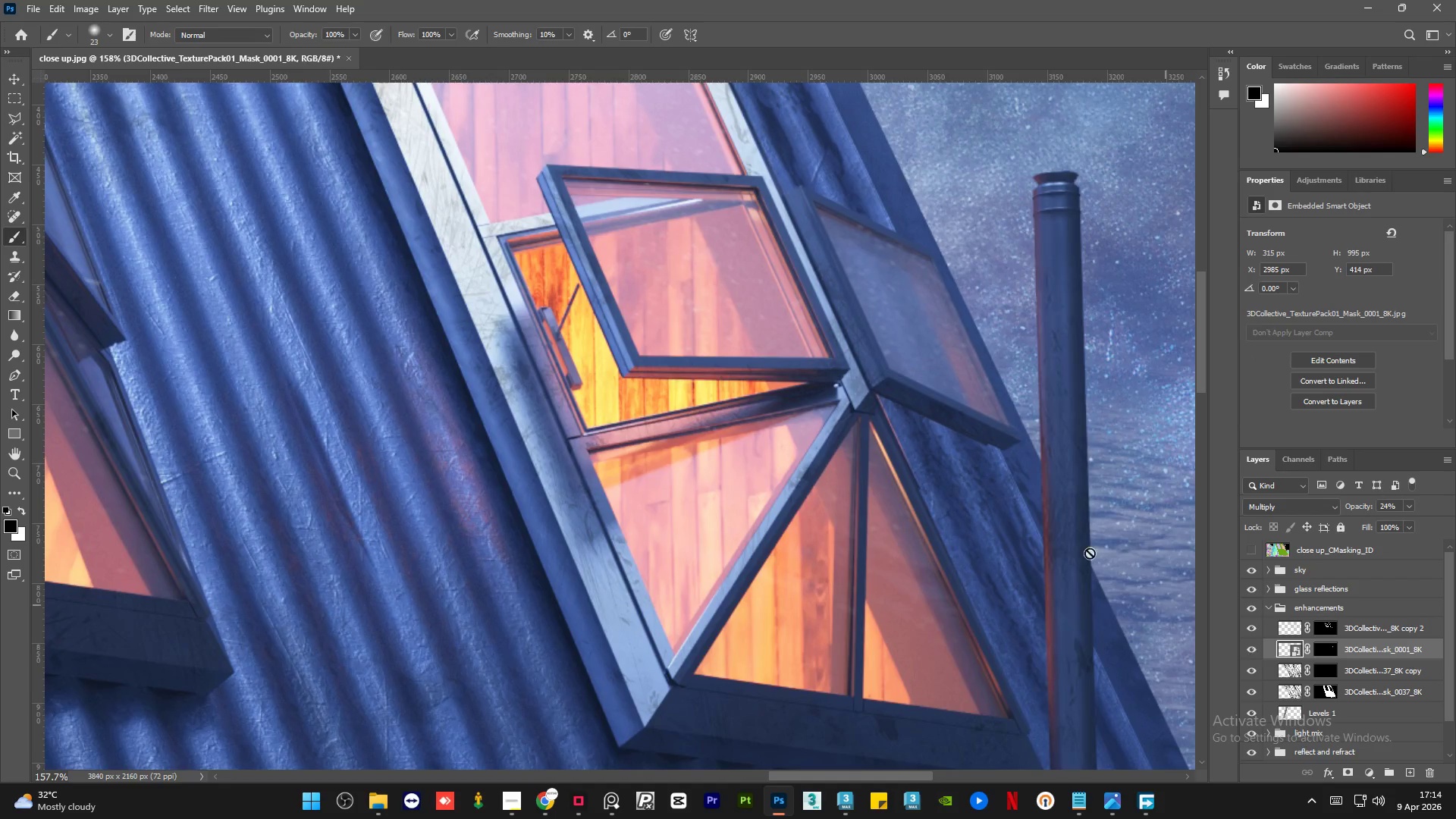 
hold_key(key=AltLeft, duration=1.52)
hold_key(key=AltLeft, duration=0.95)
scroll: coordinate [428, 235], scroll_direction: down, amount: 4.0
 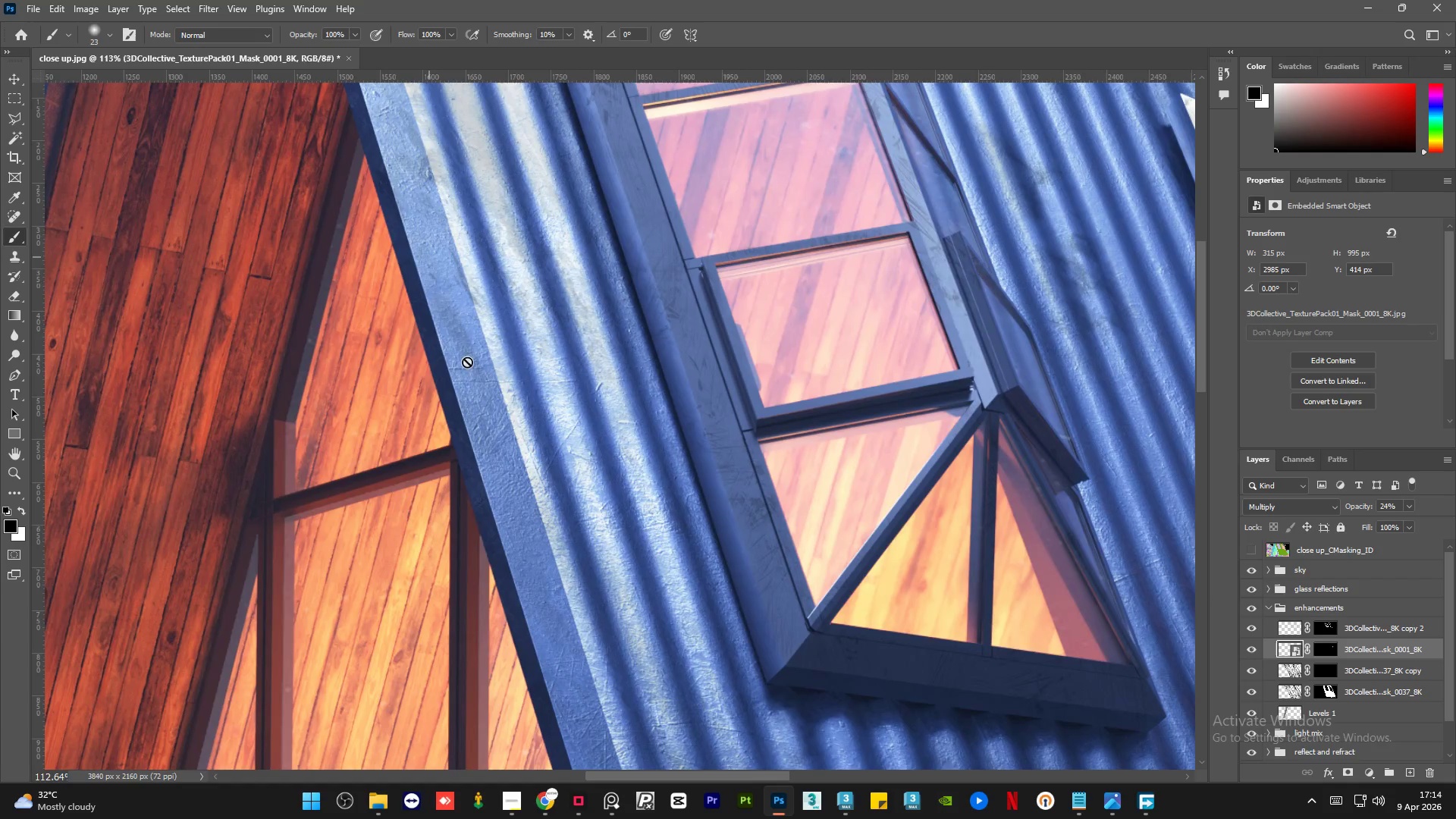 
hold_key(key=AltLeft, duration=0.92)
 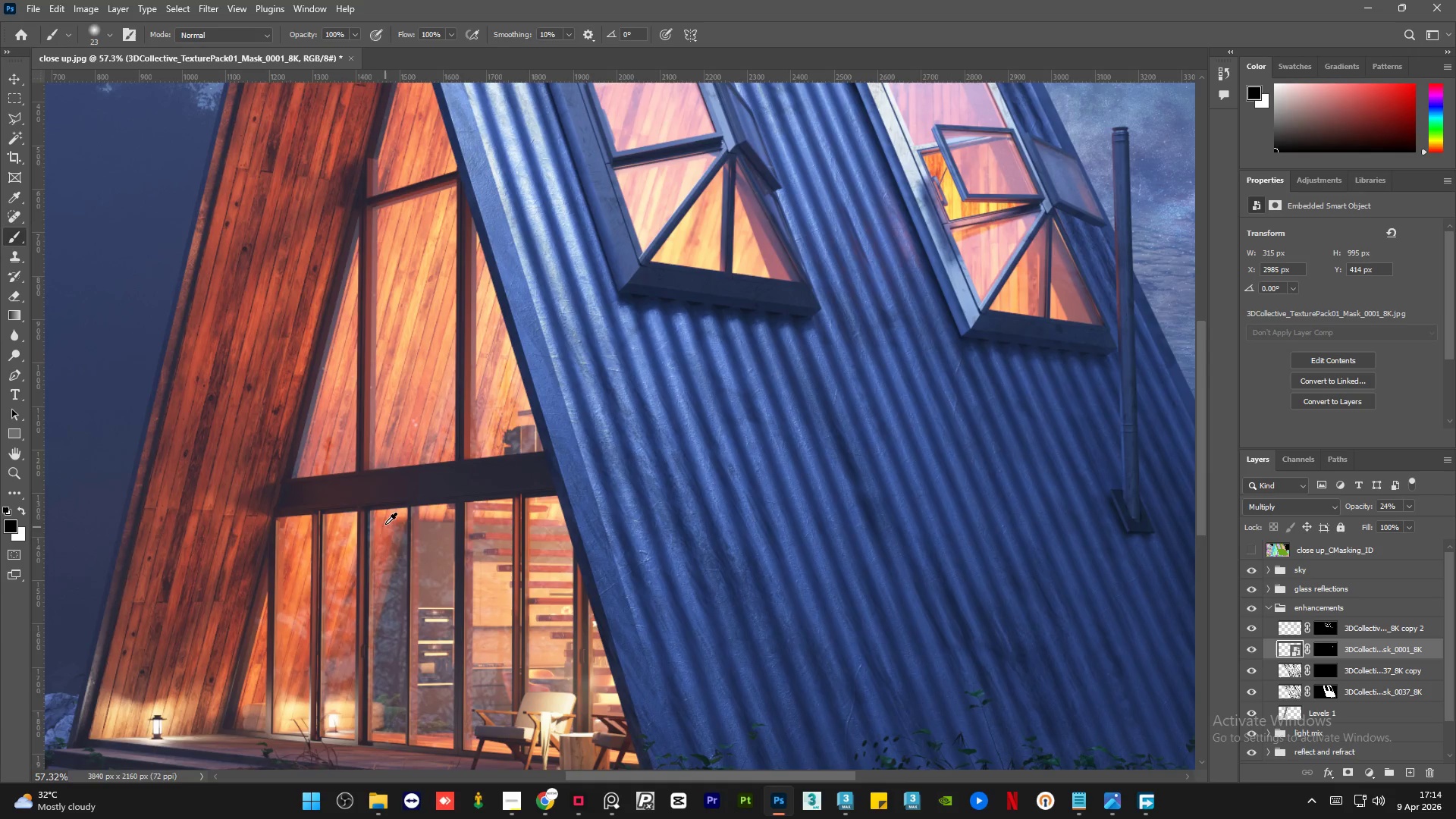 
hold_key(key=AltLeft, duration=1.25)
 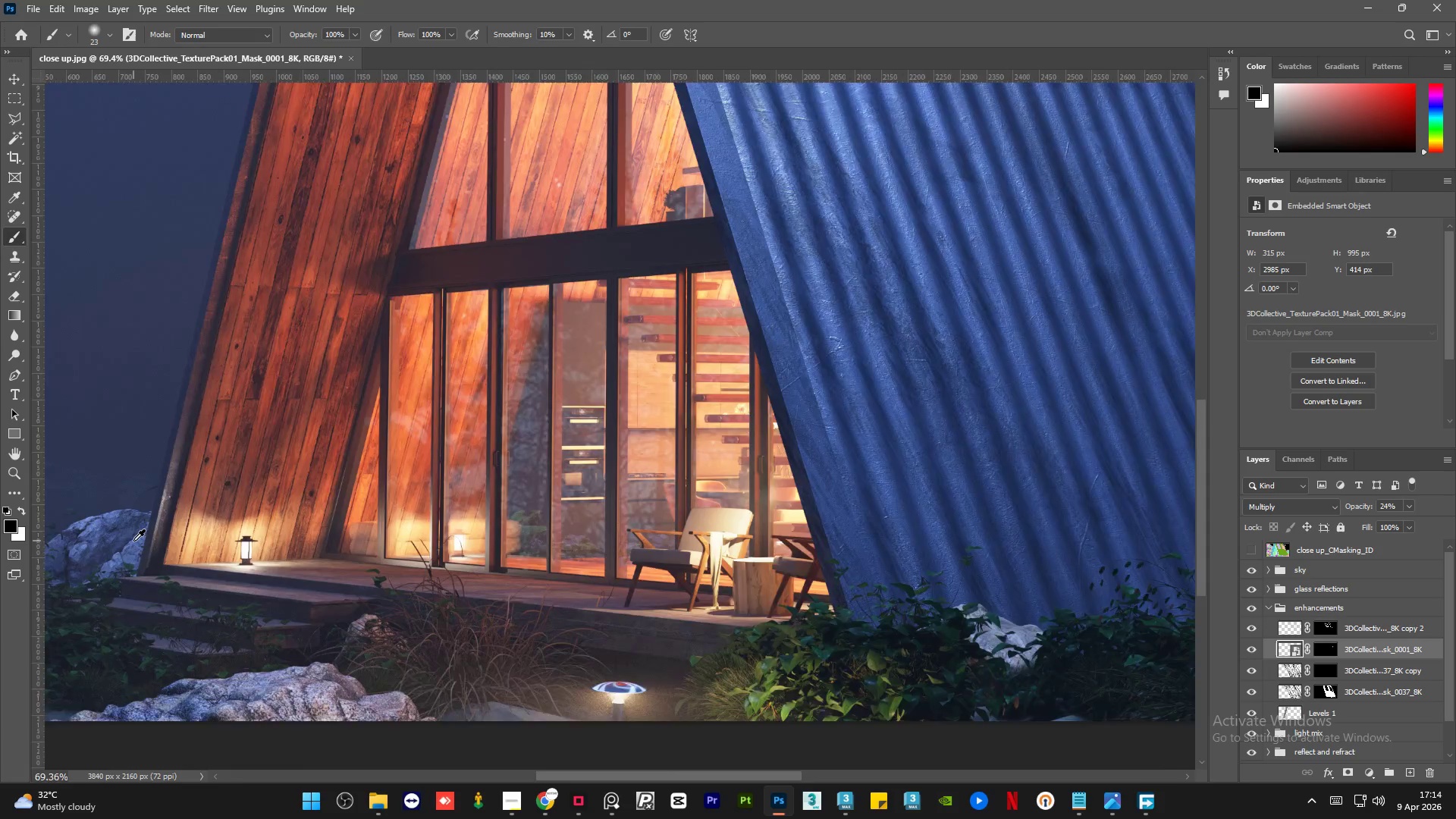 
scroll: coordinate [421, 224], scroll_direction: down, amount: 12.0
 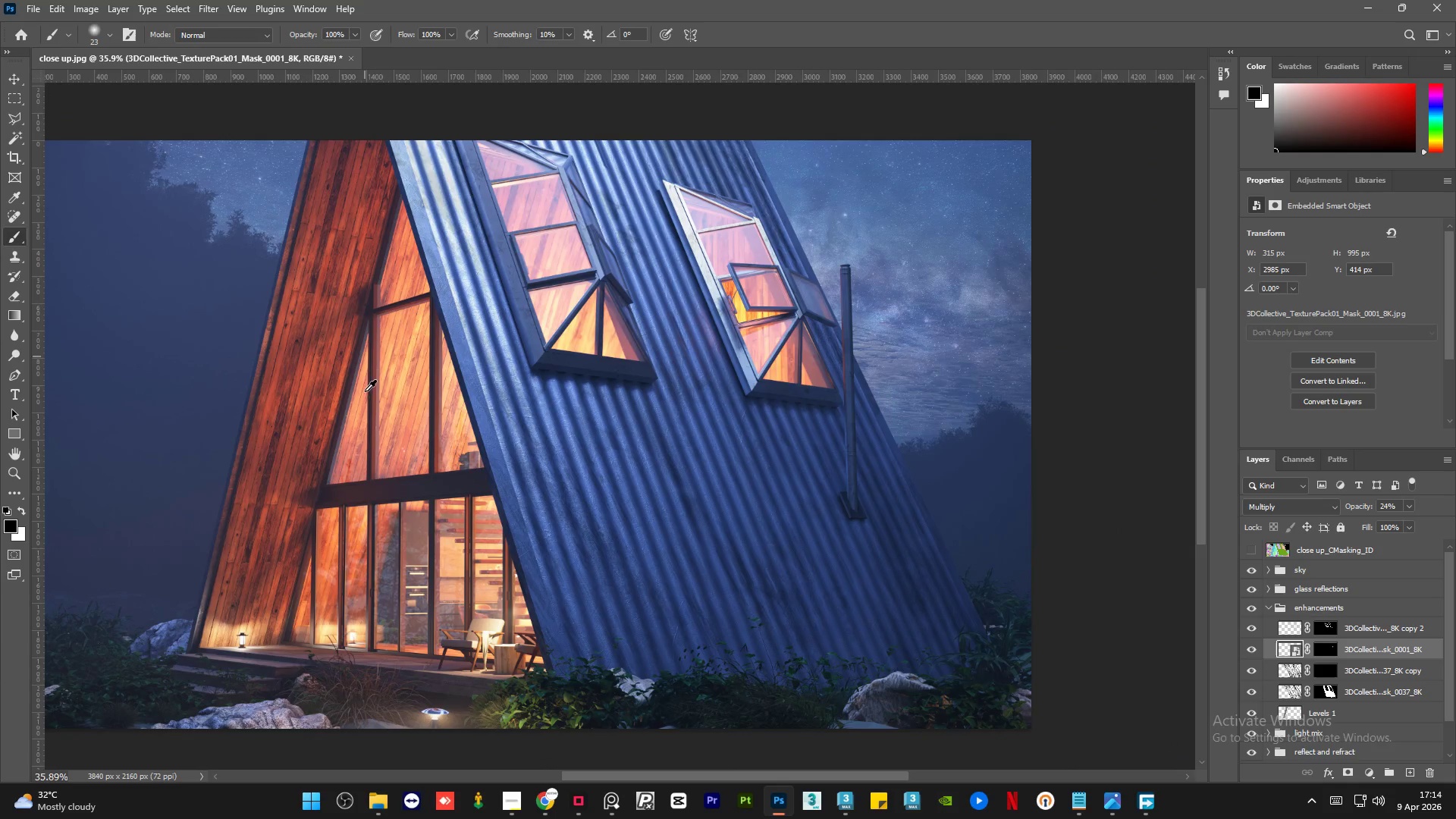 
hold_key(key=AltLeft, duration=0.64)
scroll: coordinate [133, 541], scroll_direction: up, amount: 15.0
 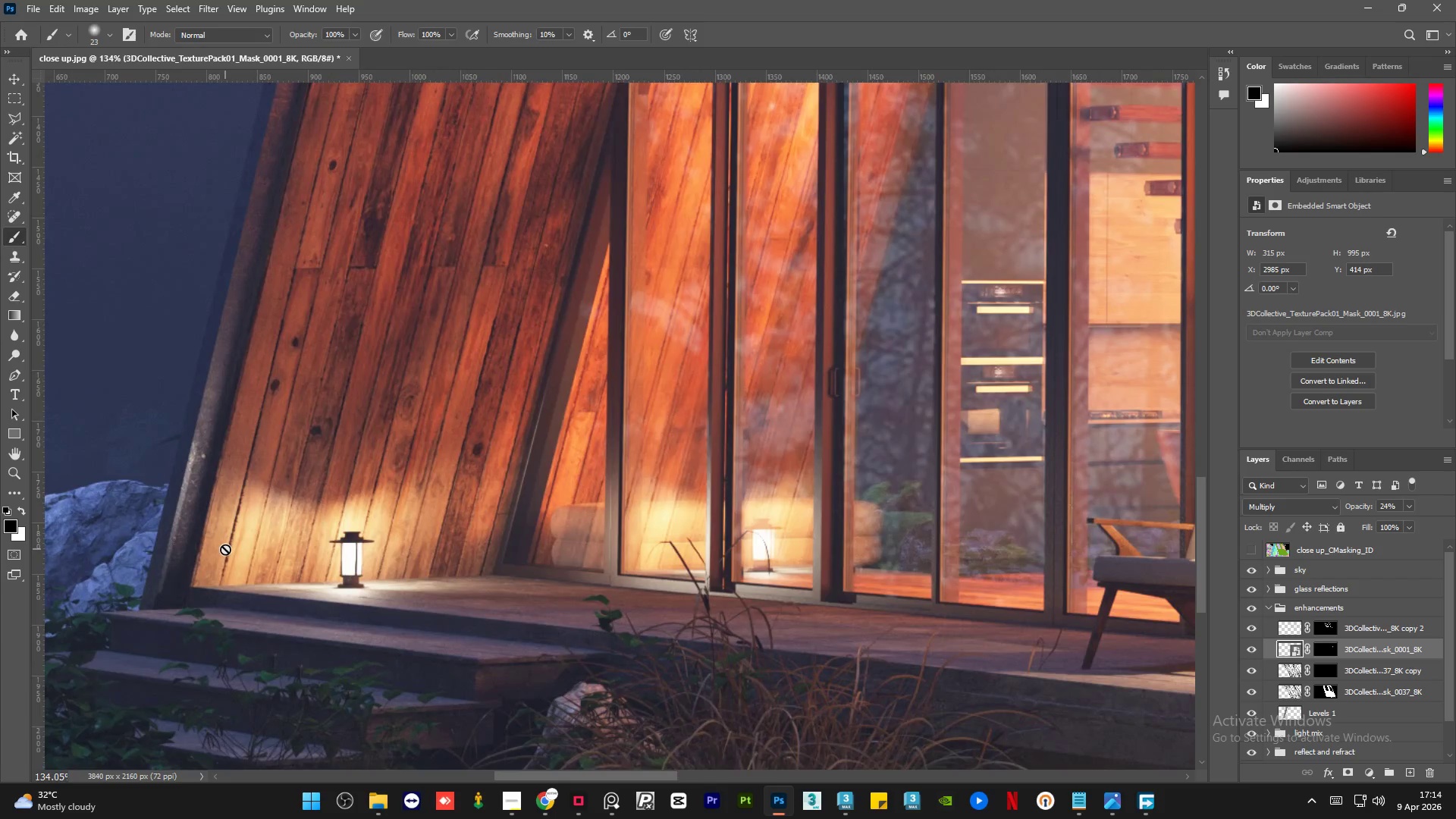 
hold_key(key=AltLeft, duration=0.92)
 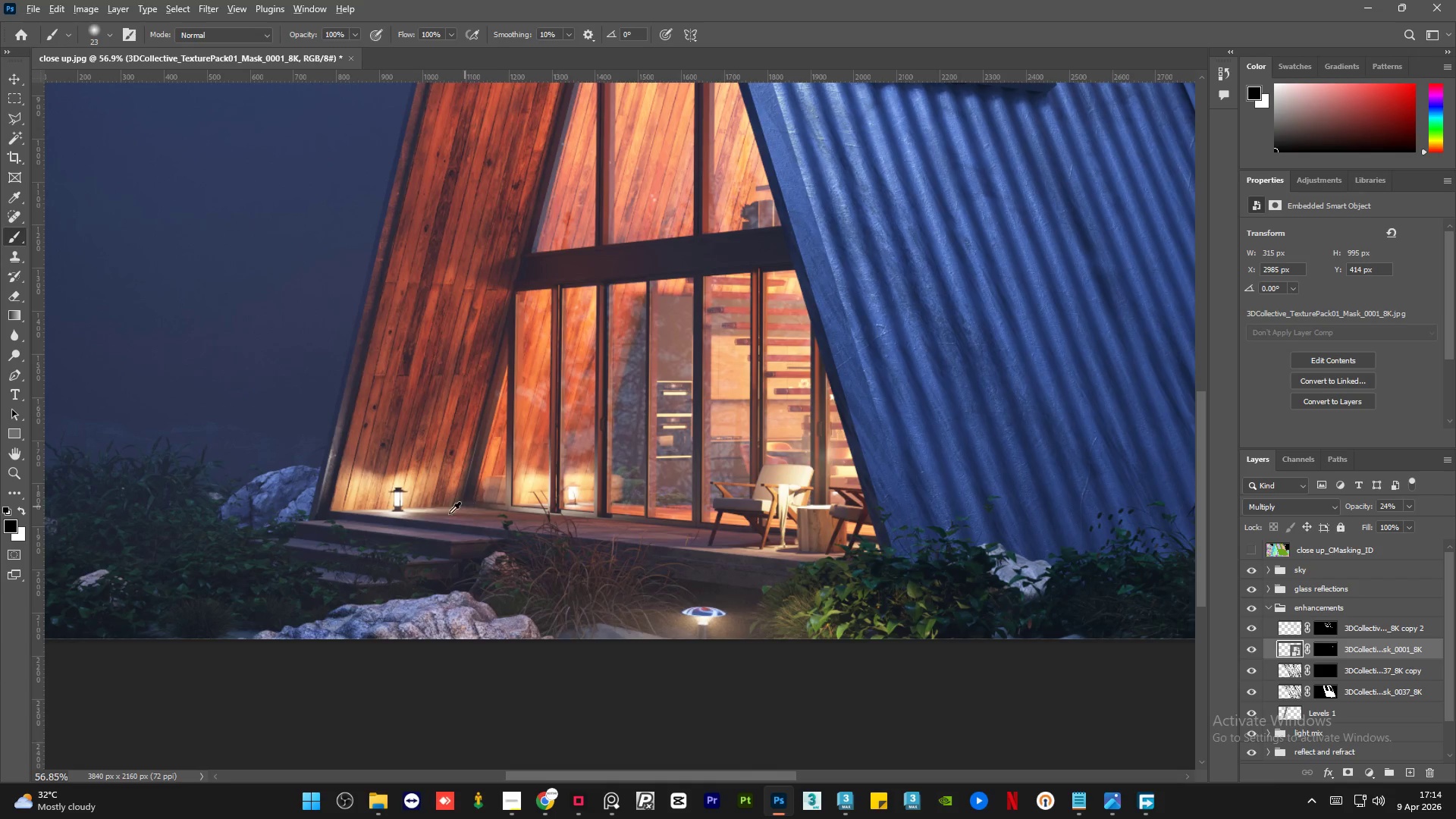 
hold_key(key=AltLeft, duration=1.52)
 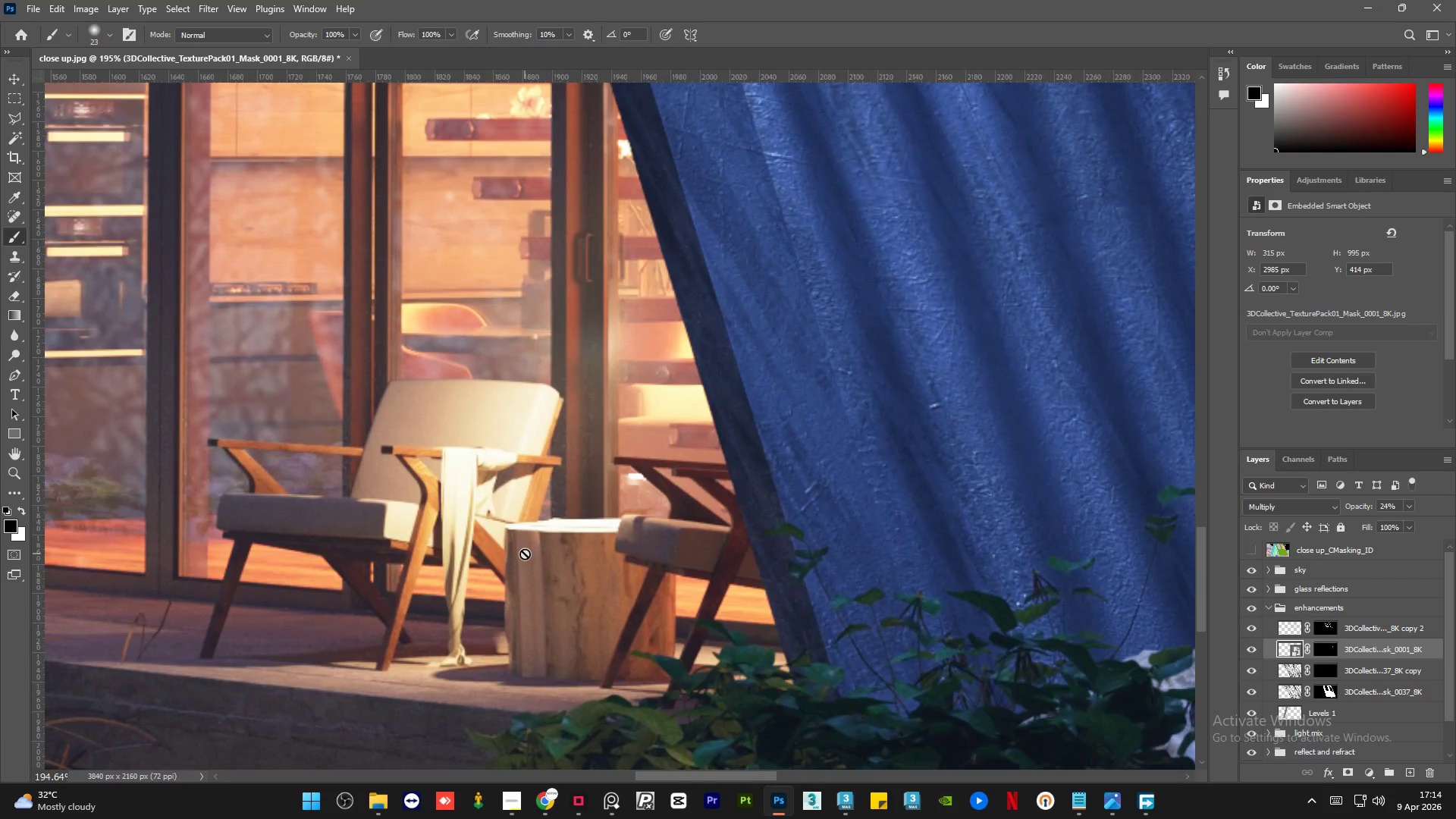 
scroll: coordinate [431, 511], scroll_direction: down, amount: 15.0
 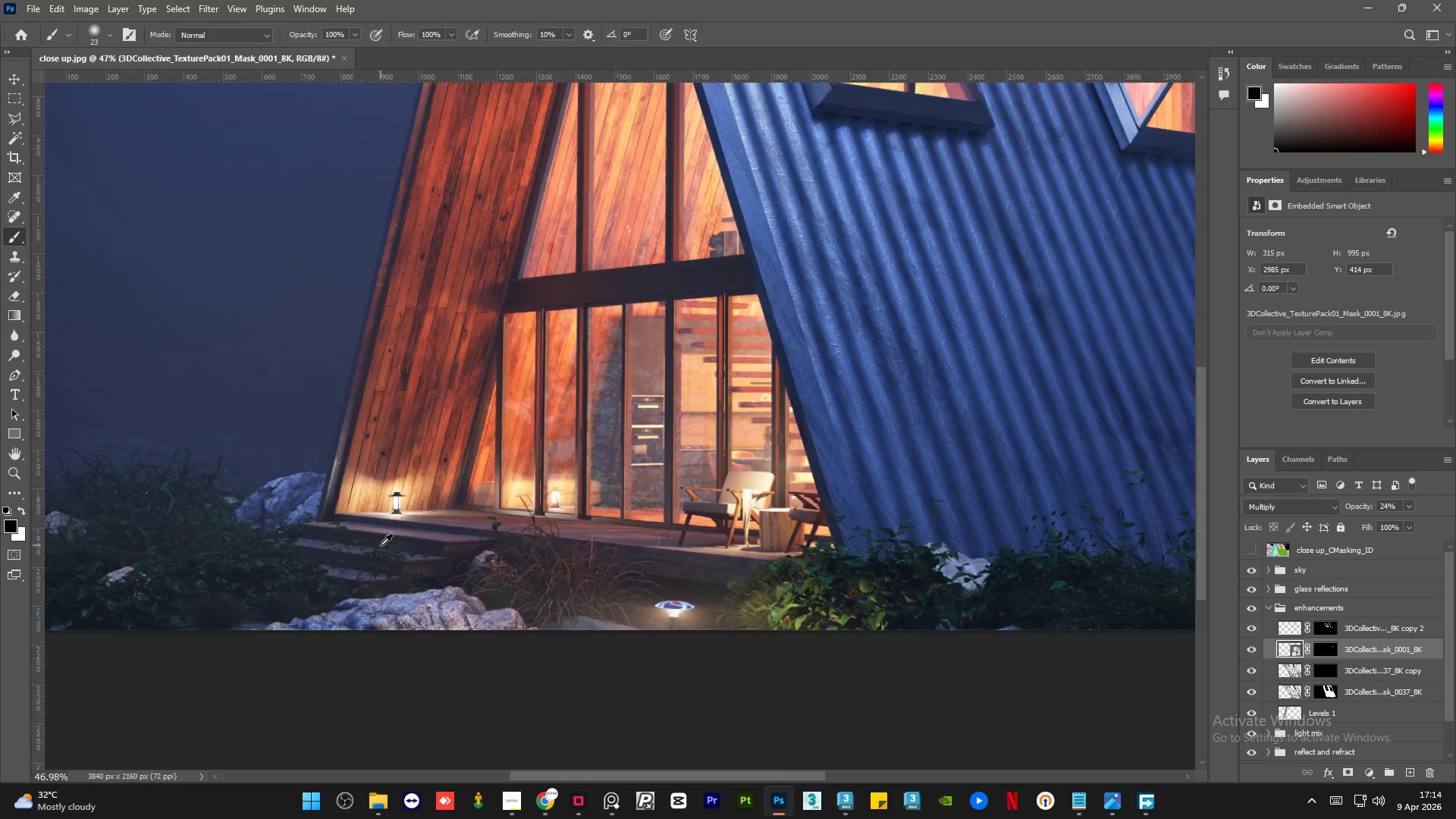 
scroll: coordinate [568, 500], scroll_direction: up, amount: 13.0
 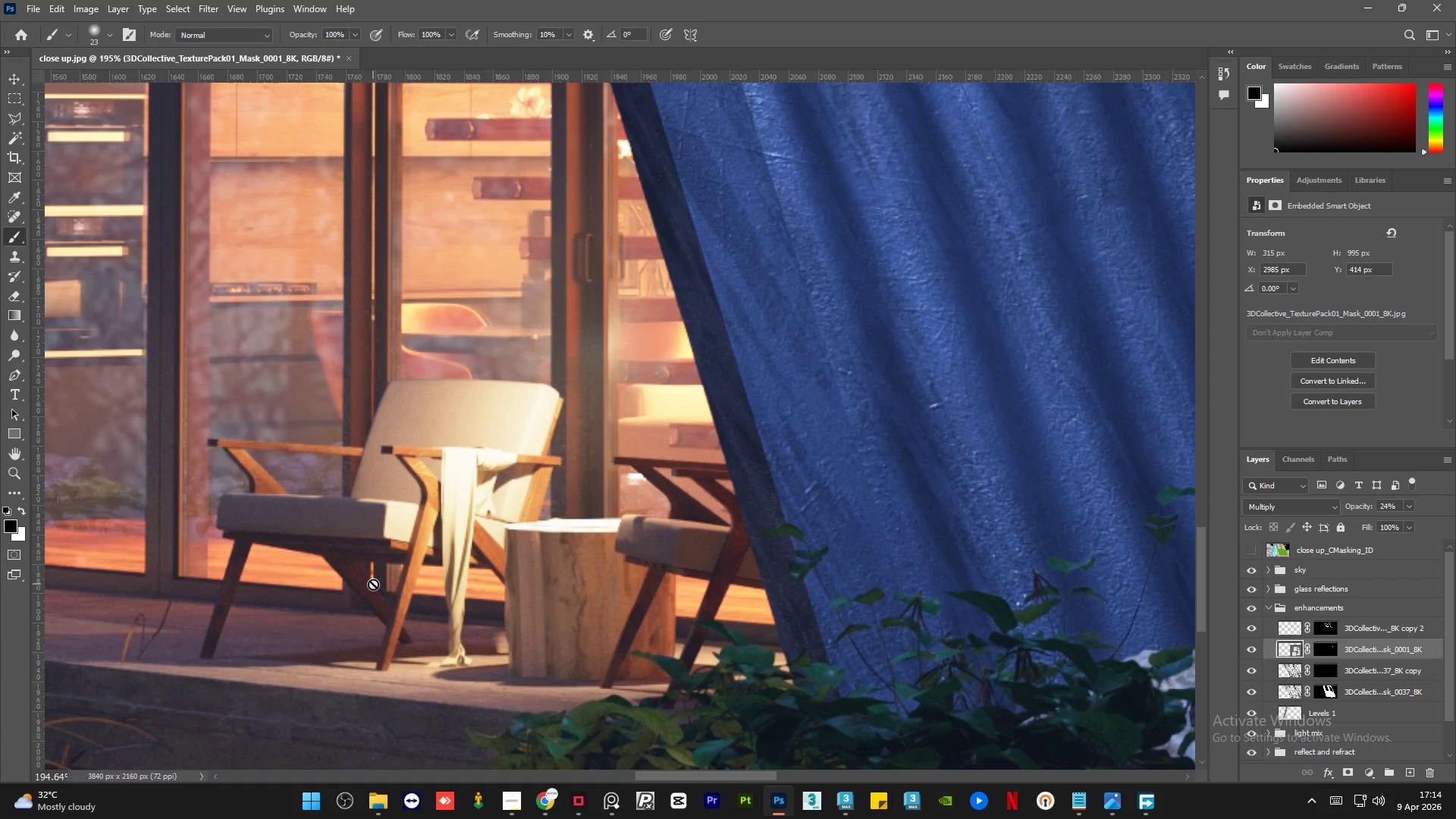 
wait(12.15)
 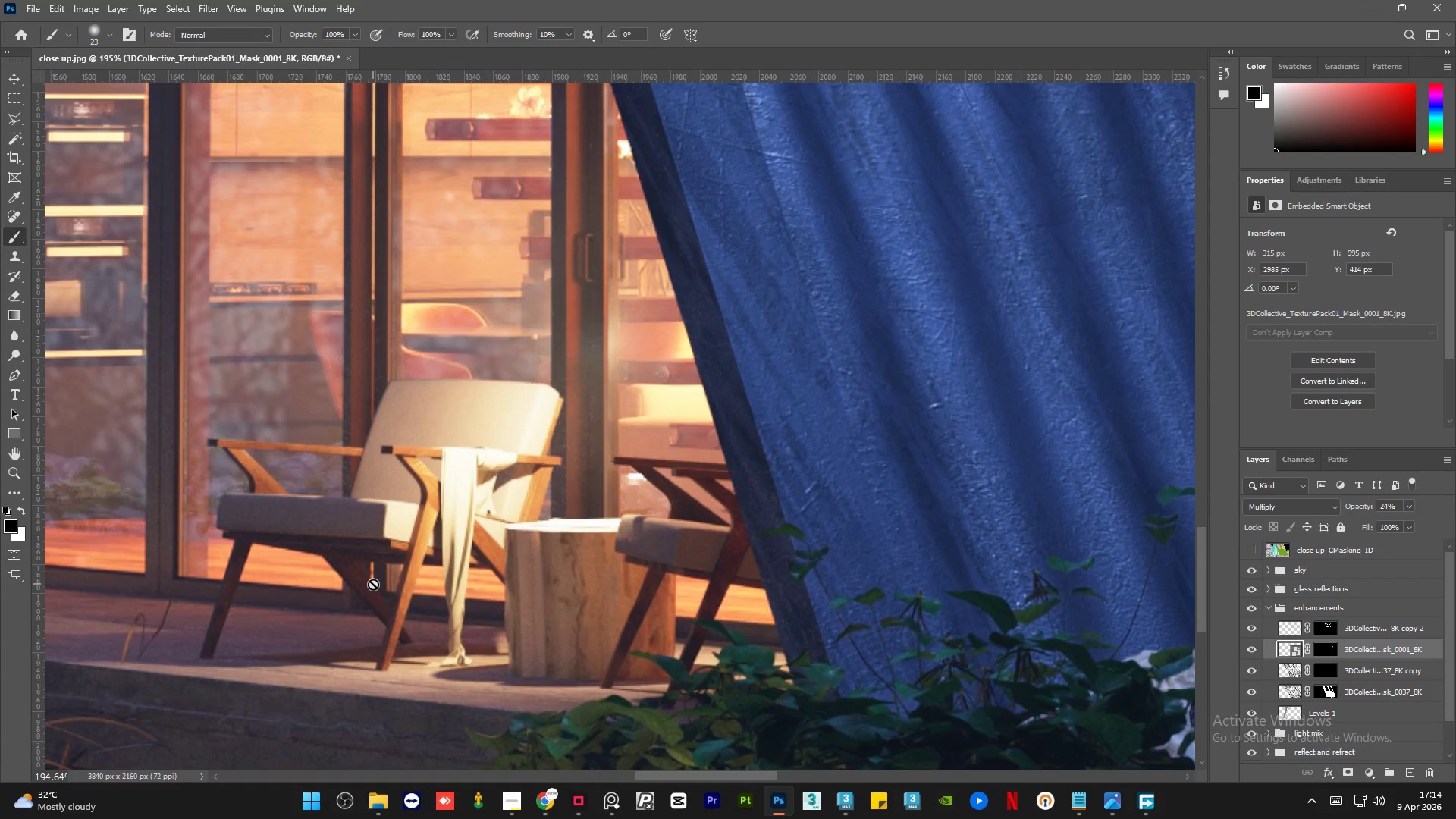 
hold_key(key=AltLeft, duration=1.5)
 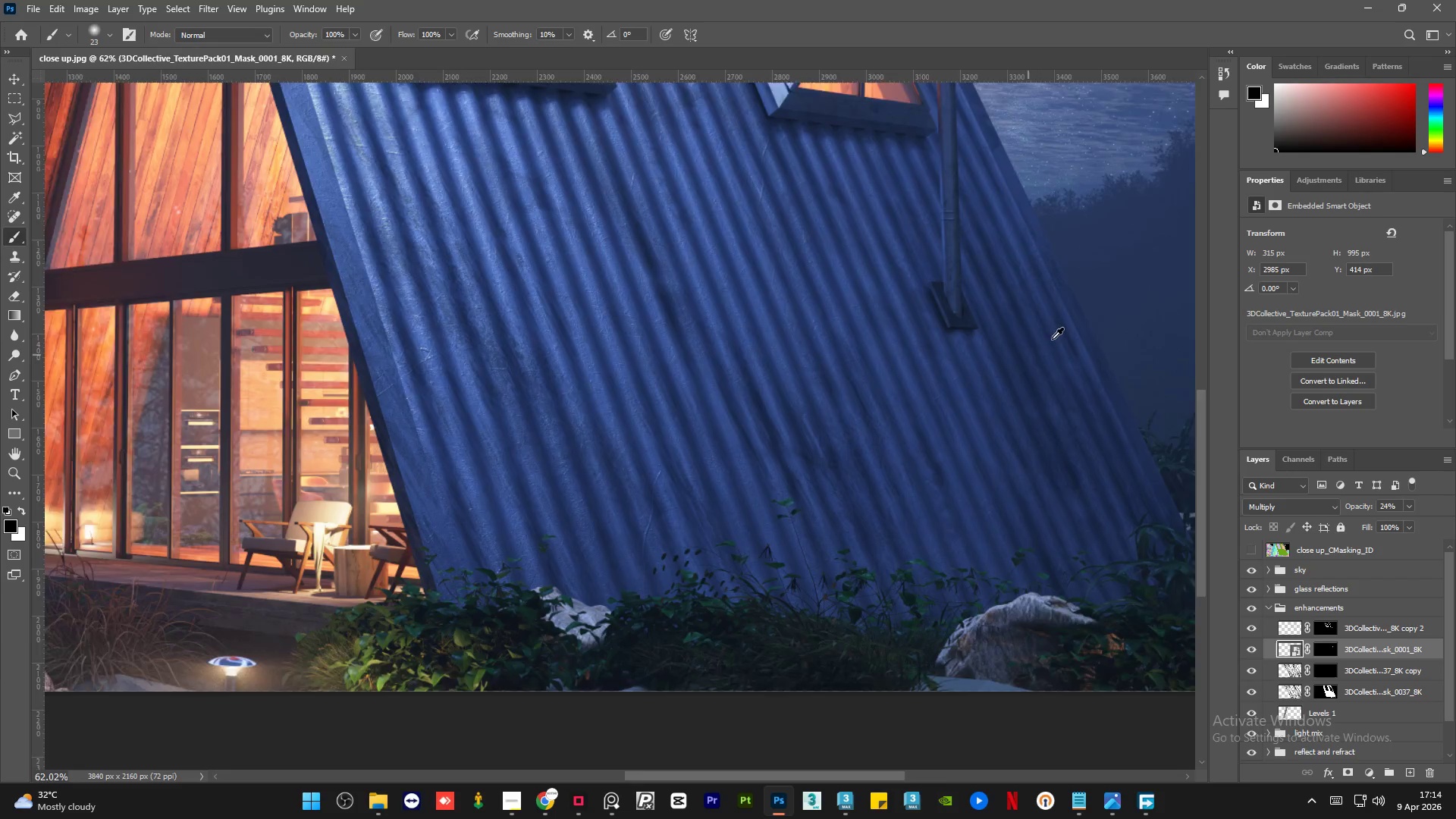 
hold_key(key=AltLeft, duration=1.52)
 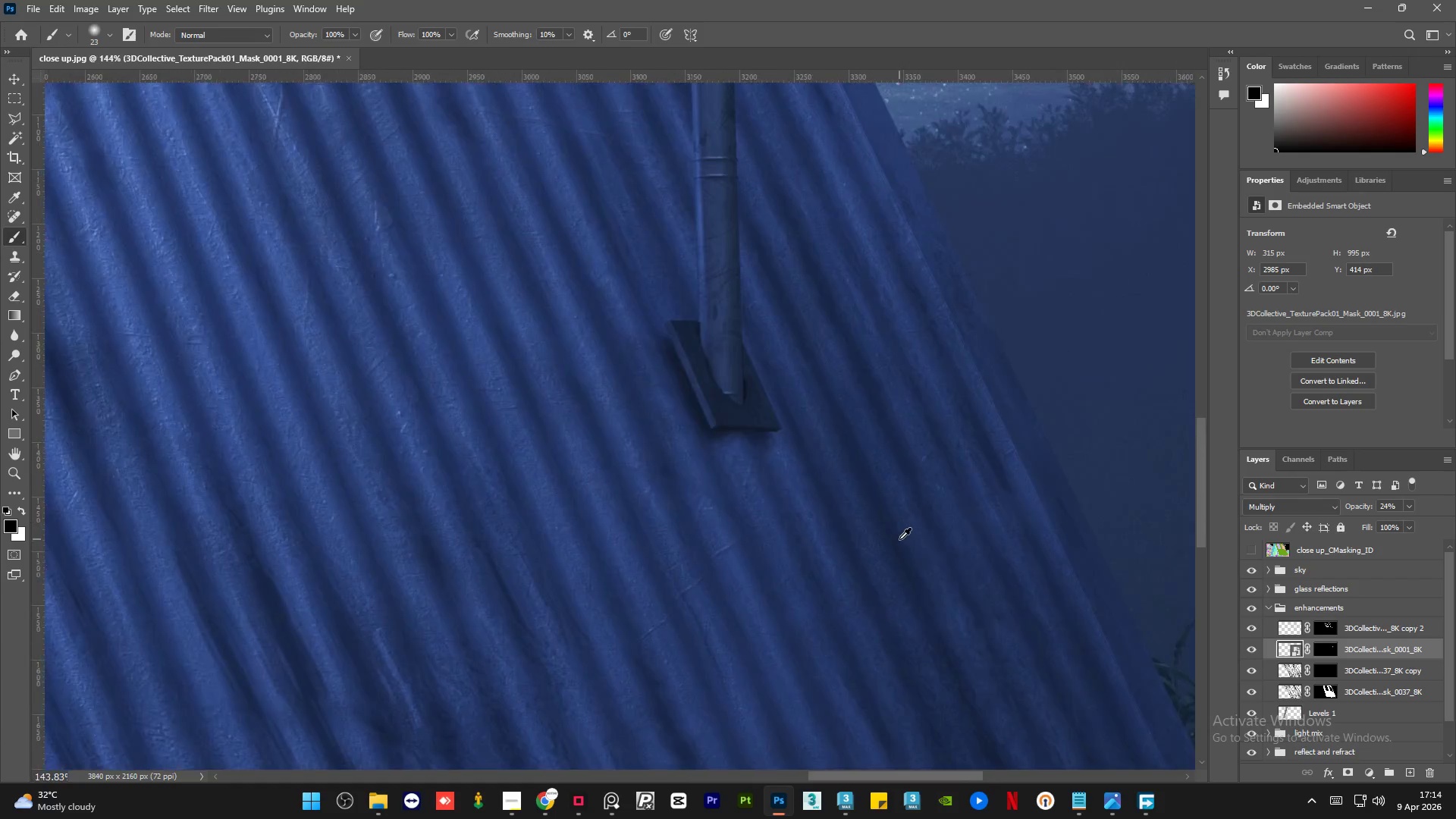 
scroll: coordinate [256, 557], scroll_direction: down, amount: 12.0
 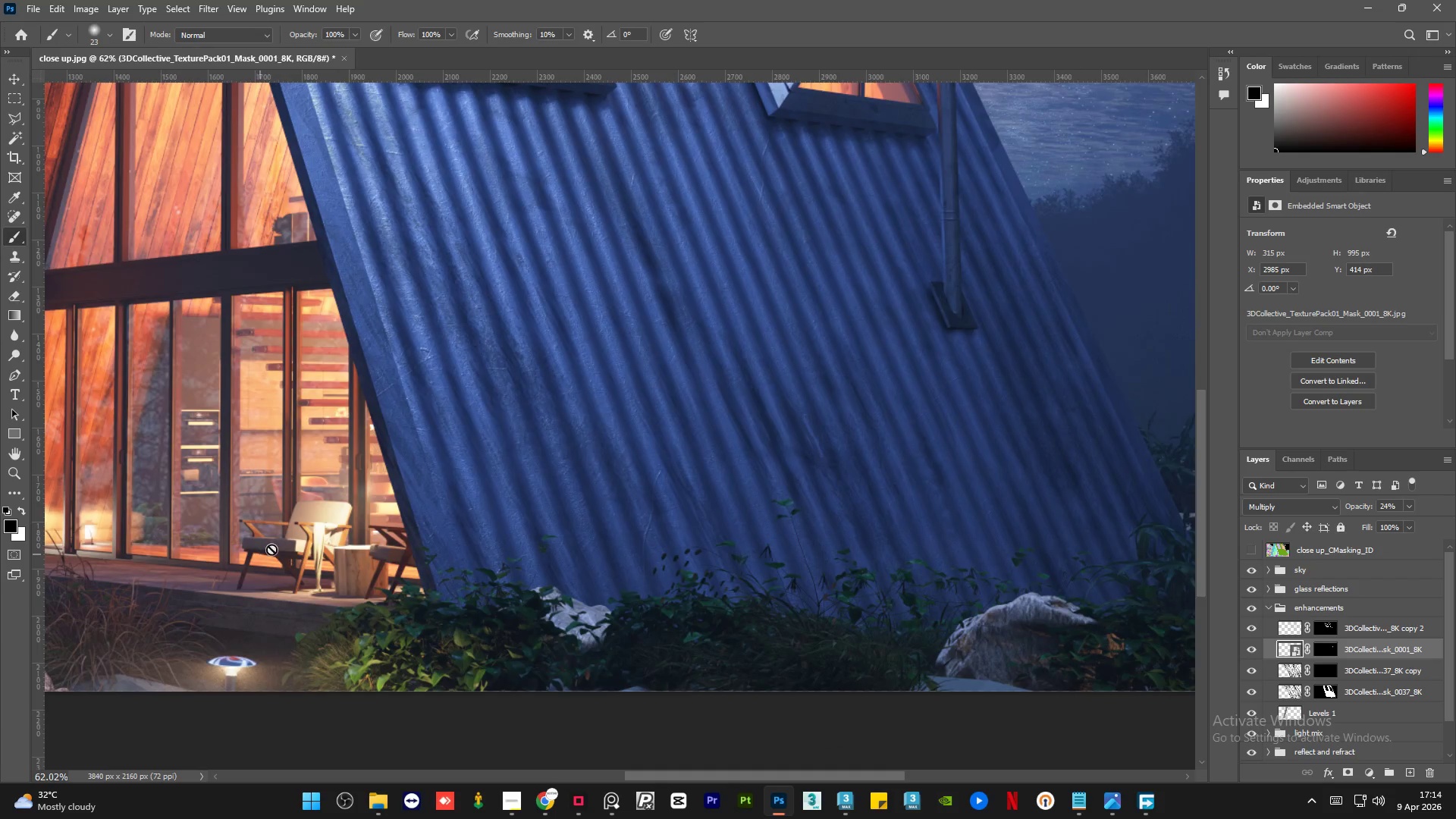 
hold_key(key=AltLeft, duration=1.52)
 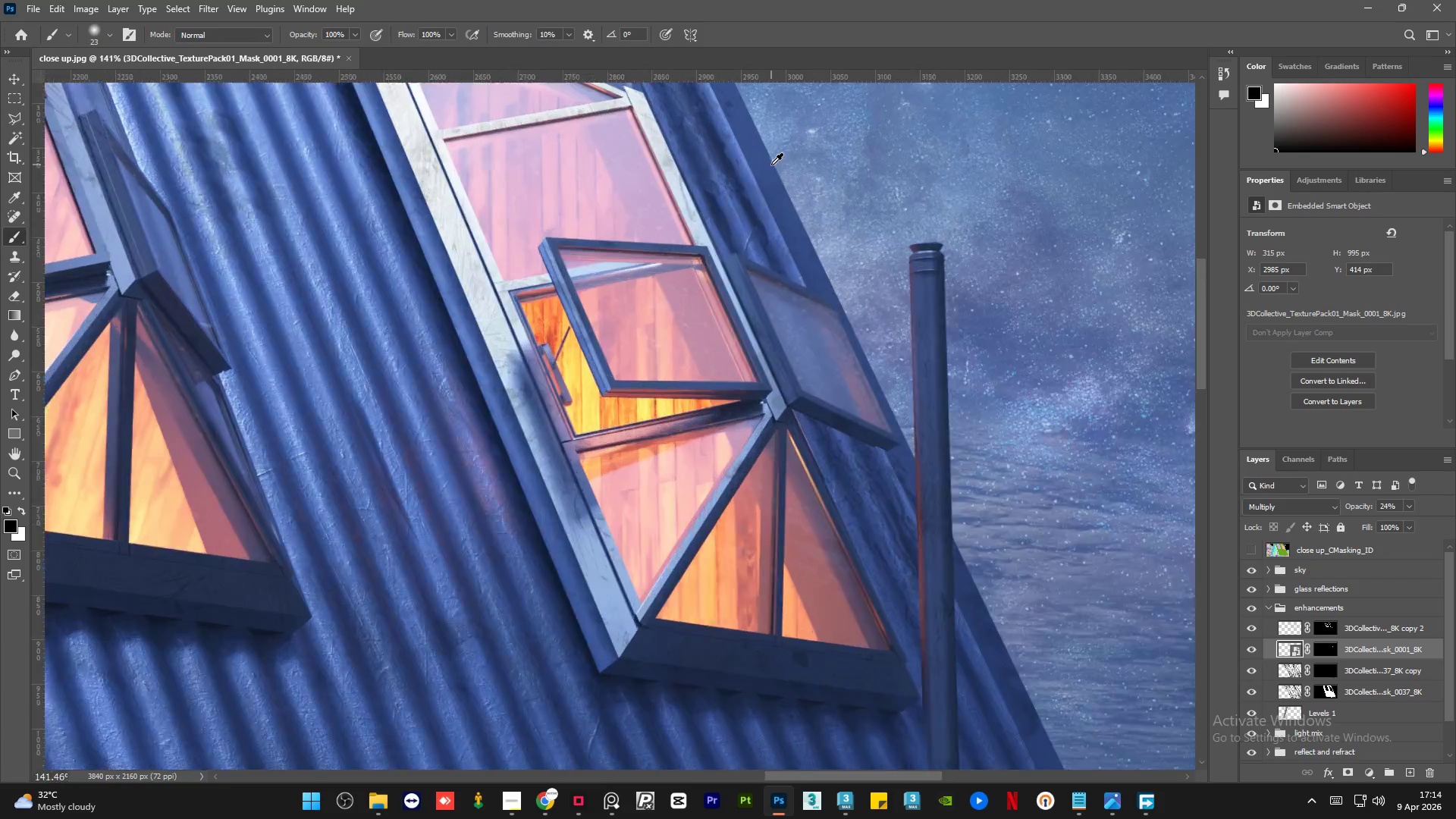 
scroll: coordinate [1079, 311], scroll_direction: up, amount: 15.0
 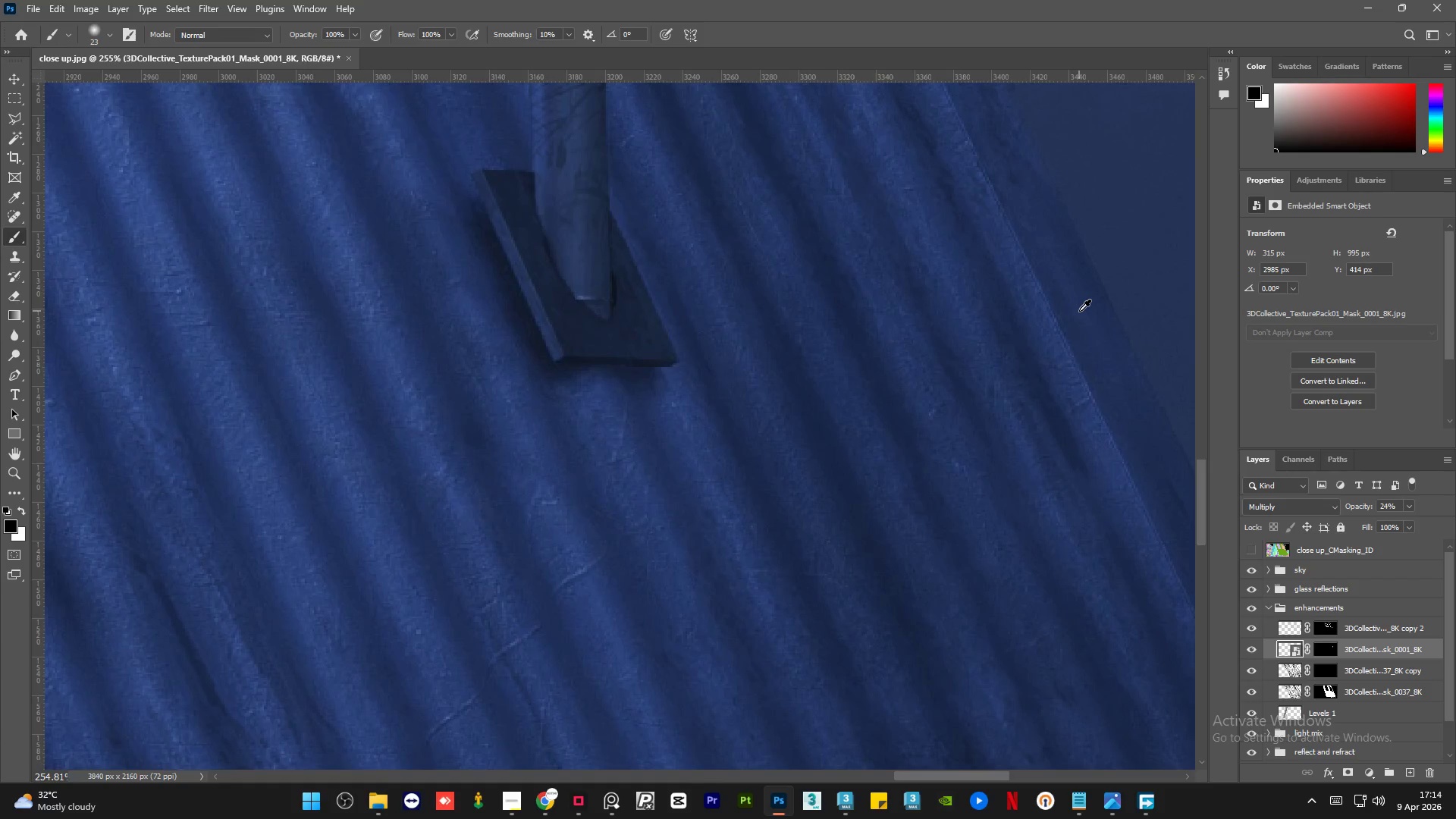 
hold_key(key=AltLeft, duration=1.51)
scroll: coordinate [771, 165], scroll_direction: down, amount: 3.0
 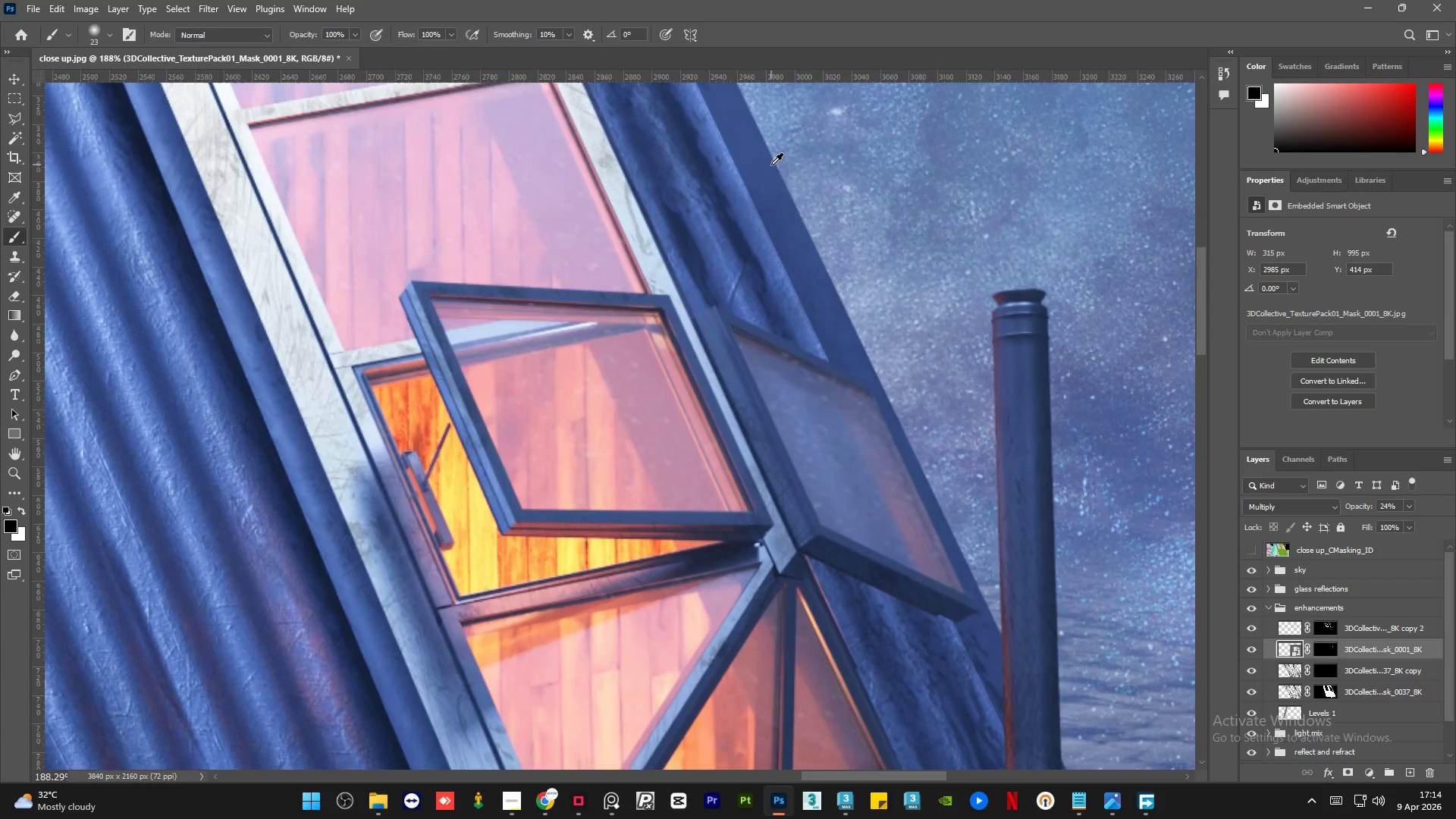 
hold_key(key=AltLeft, duration=1.53)
scroll: coordinate [770, 167], scroll_direction: down, amount: 8.0
 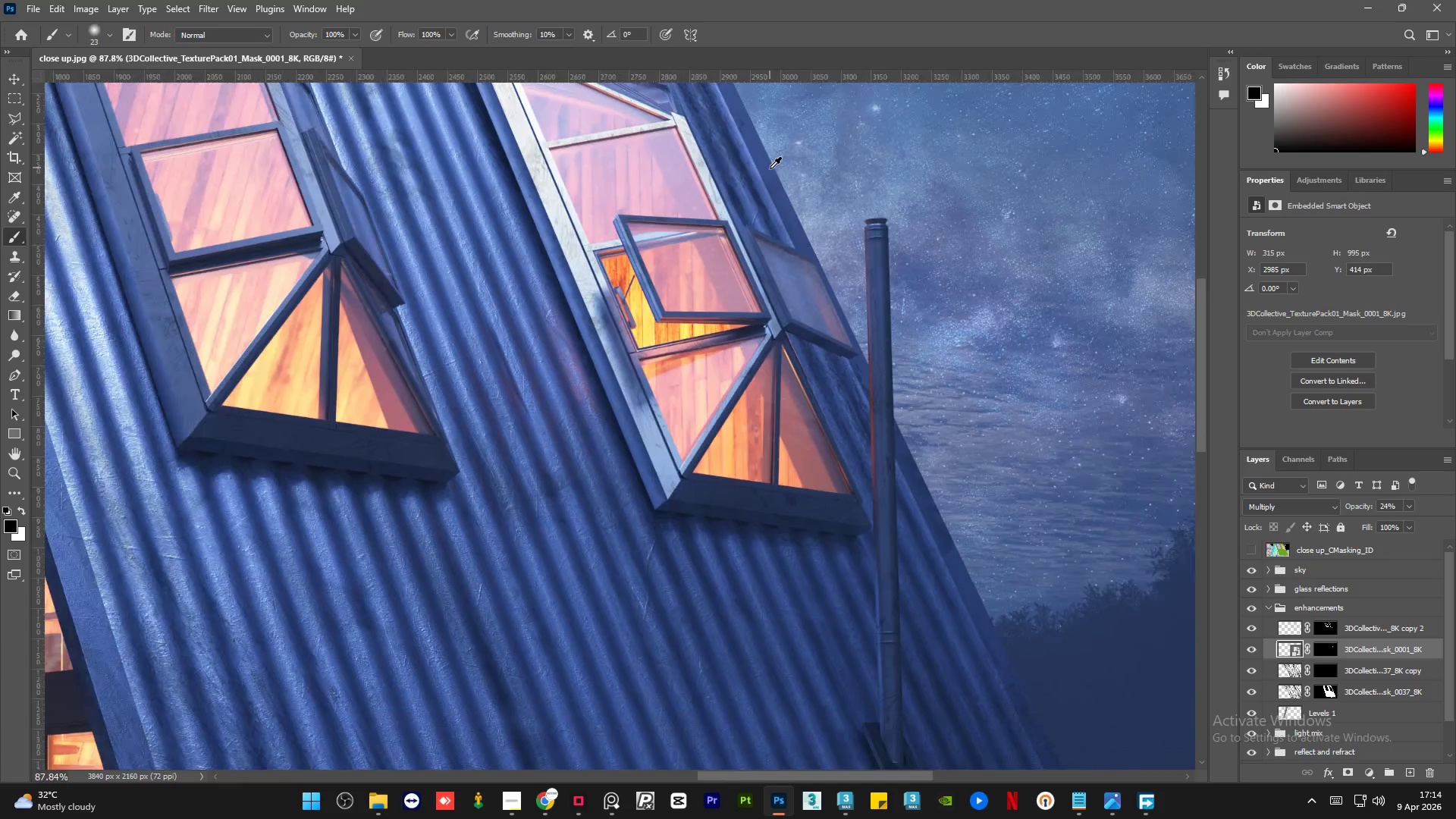 
hold_key(key=AltLeft, duration=0.86)
scroll: coordinate [435, 482], scroll_direction: up, amount: 6.0
 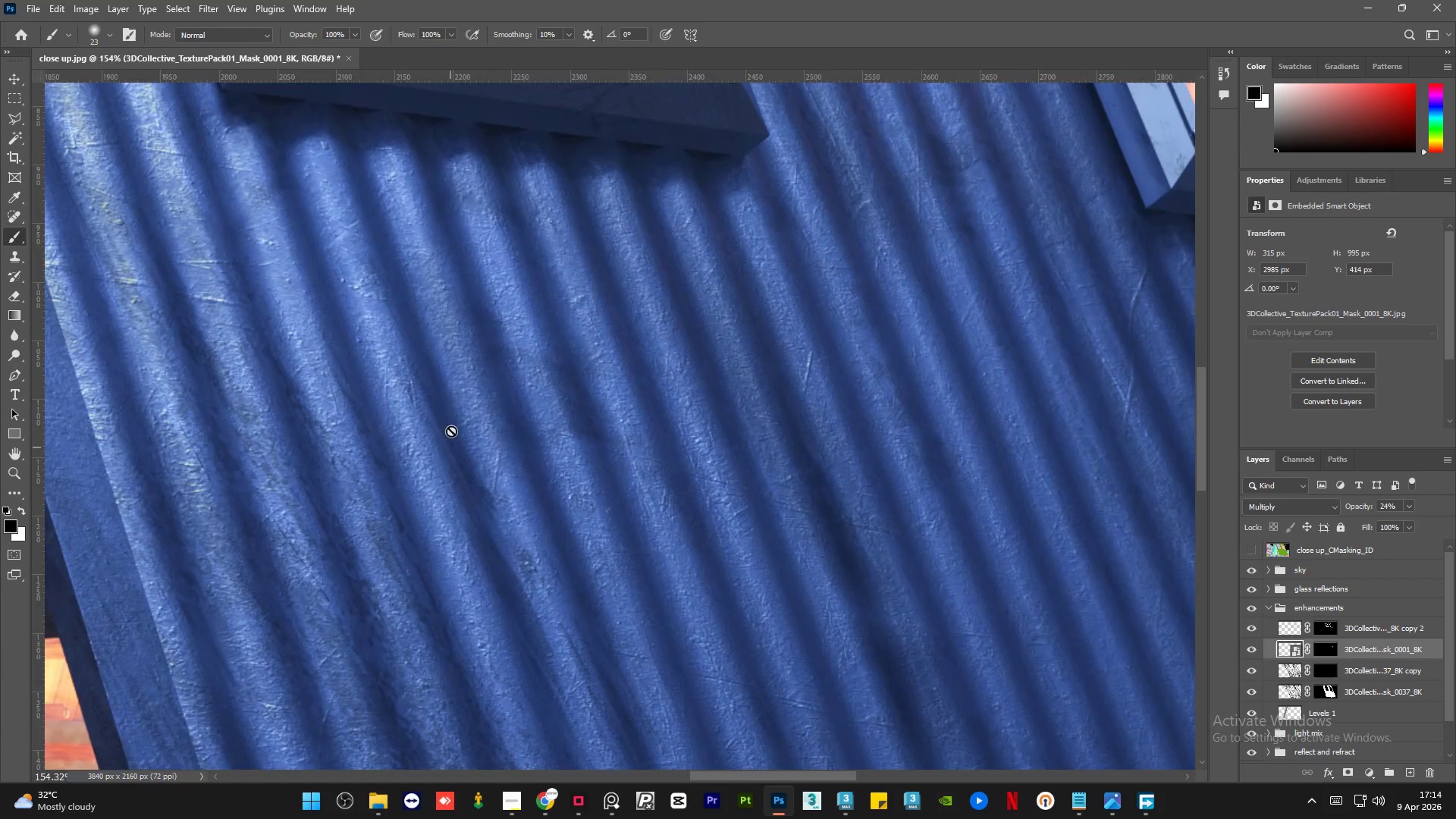 
hold_key(key=AltLeft, duration=0.94)
scroll: coordinate [454, 372], scroll_direction: down, amount: 7.0
 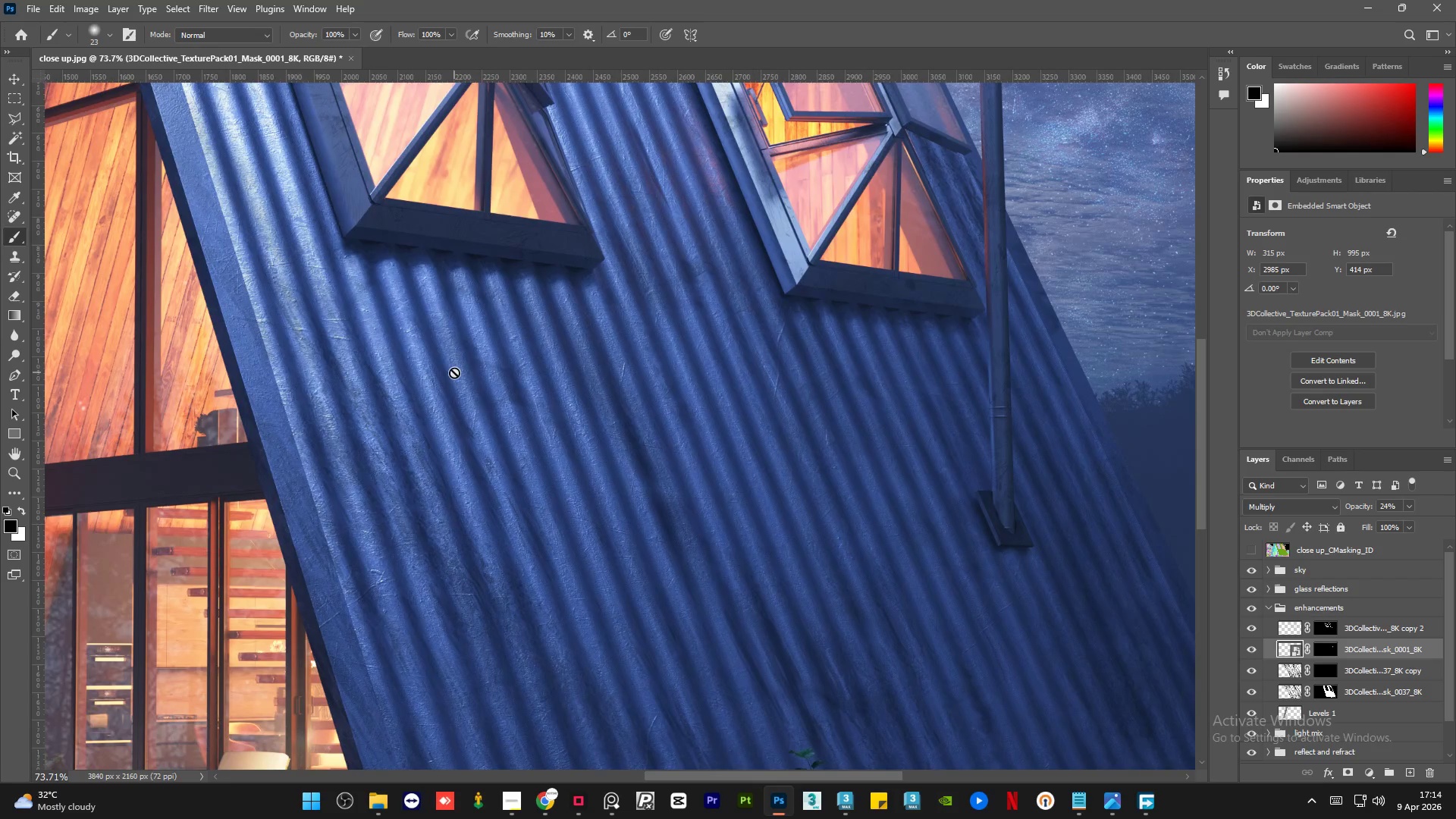 
hold_key(key=AltLeft, duration=0.5)
scroll: coordinate [454, 372], scroll_direction: down, amount: 6.0
 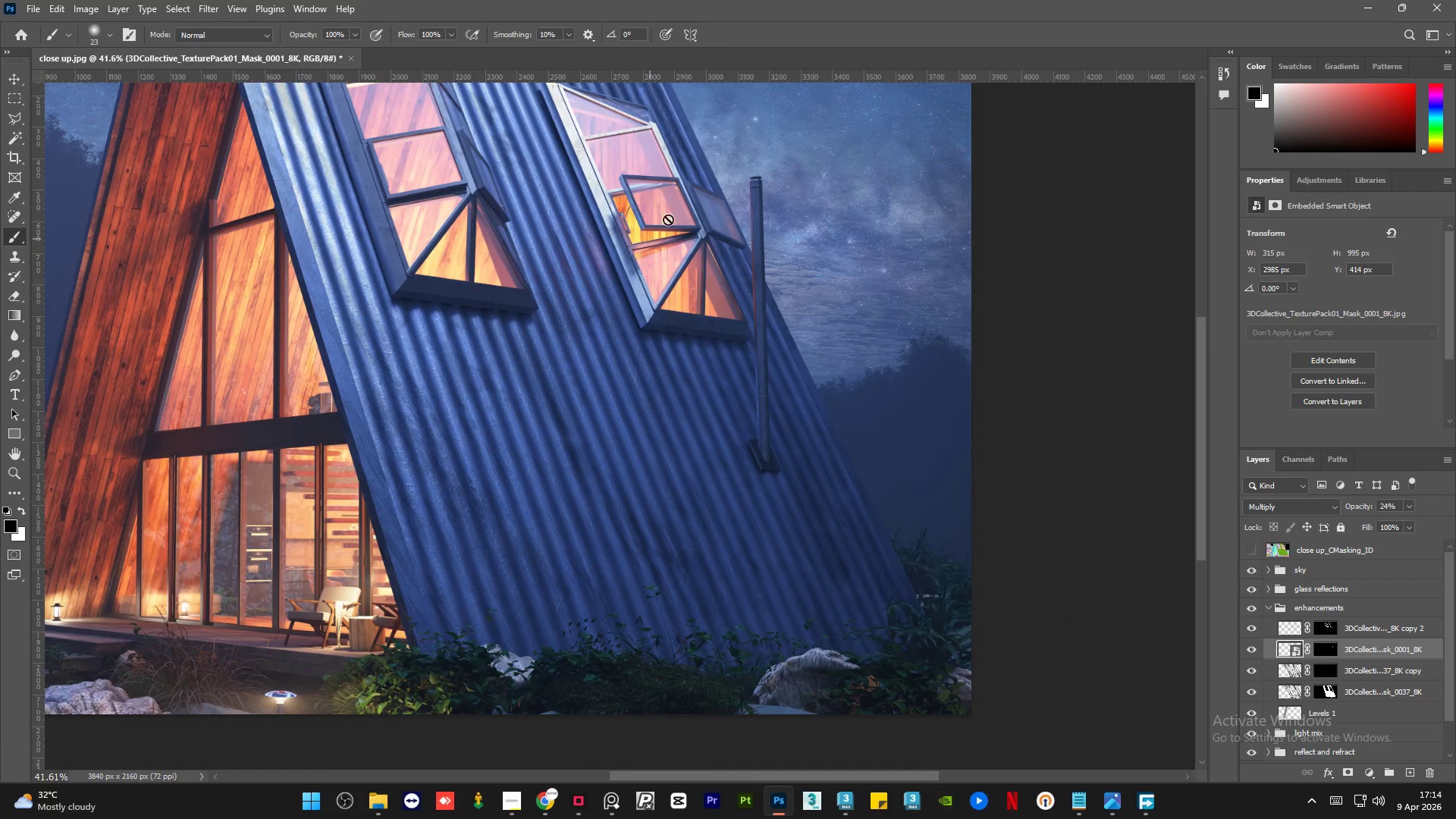 
hold_key(key=AltLeft, duration=1.08)
 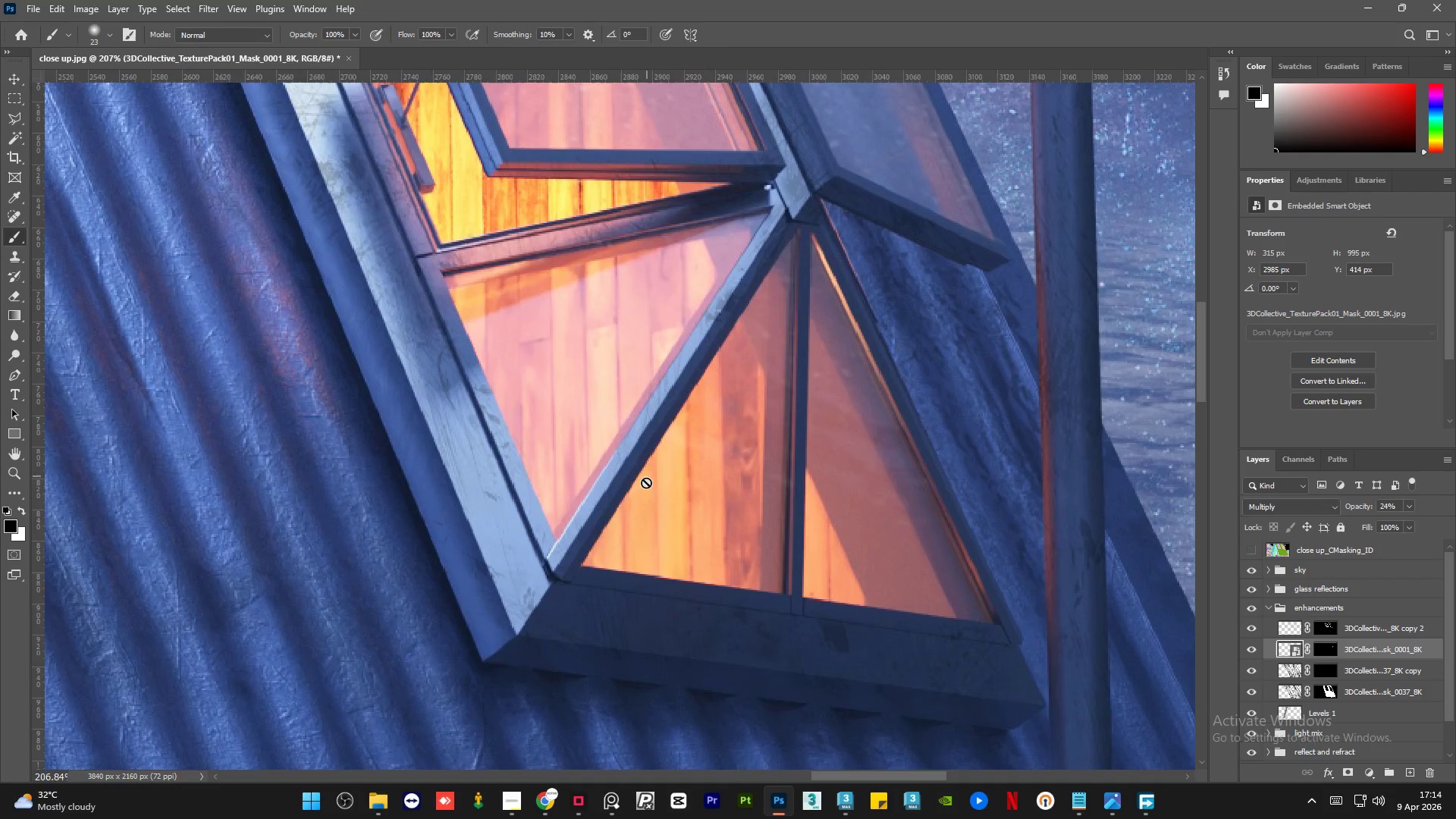 
hold_key(key=AltLeft, duration=9.91)
 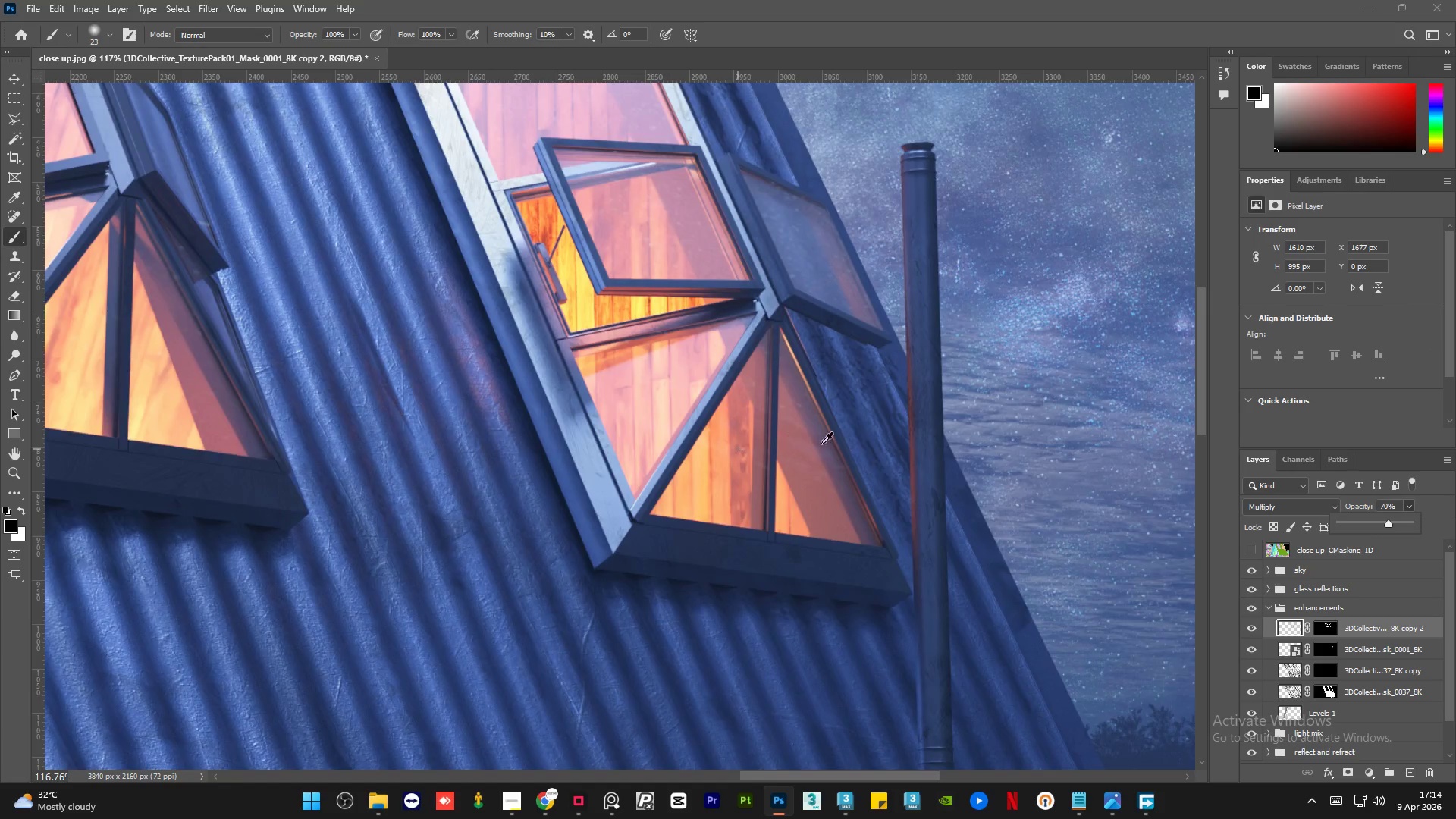 
scroll: coordinate [704, 296], scroll_direction: up, amount: 17.0
 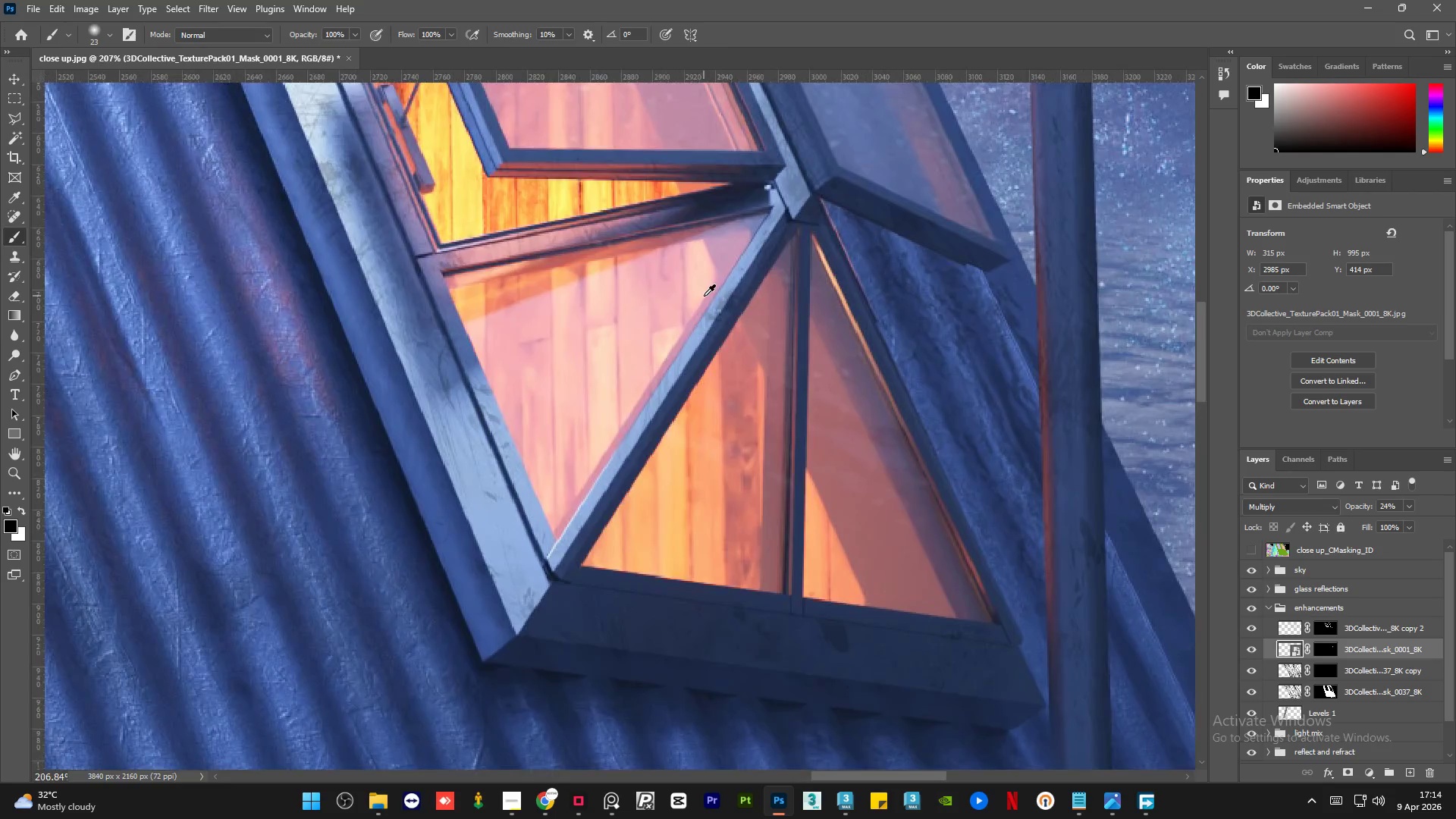 
left_click([1432, 628])
 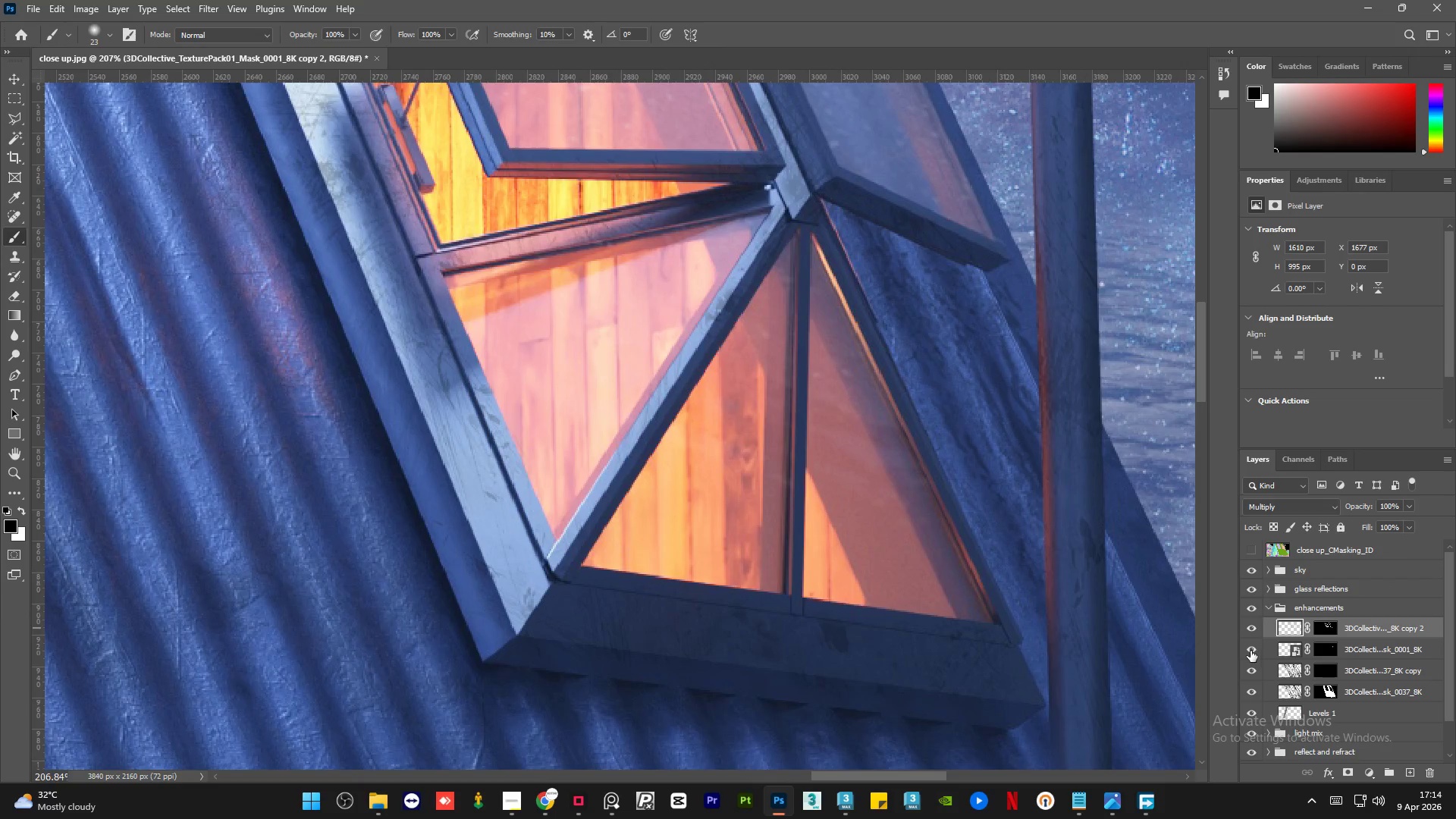 
left_click([1250, 651])
 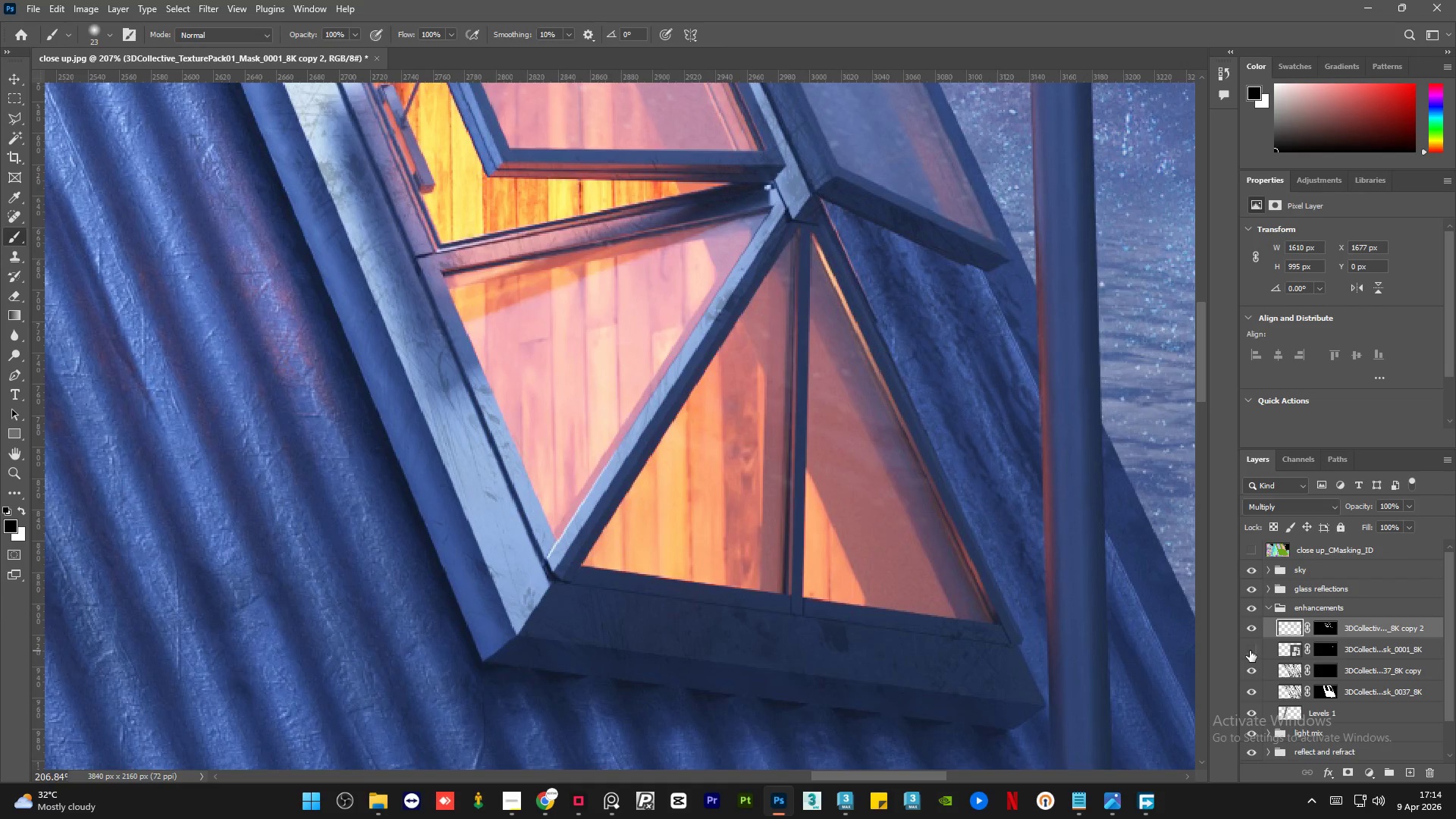 
left_click([1250, 651])
 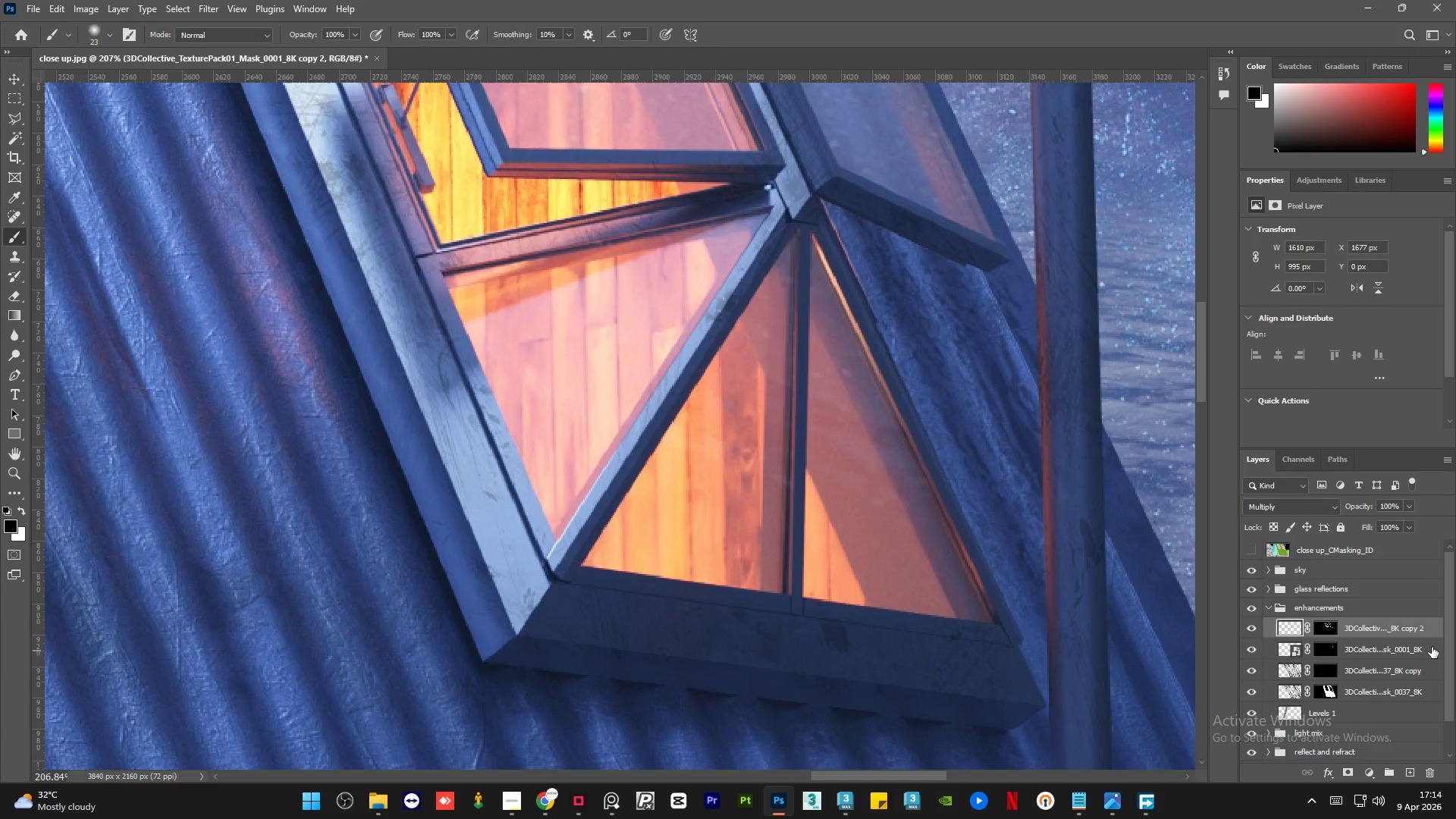 
double_click([1432, 632])
 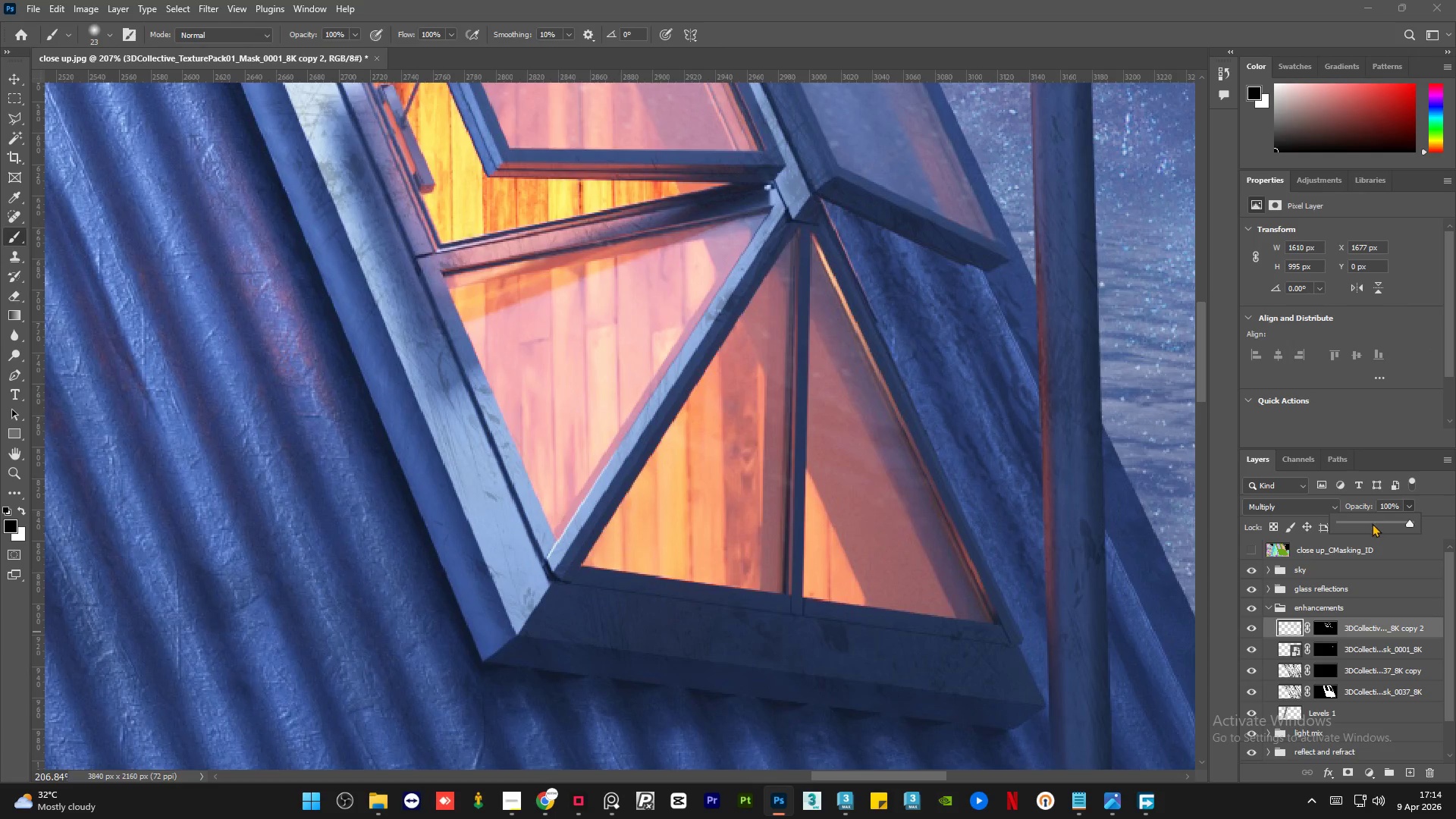 
left_click([1375, 523])
 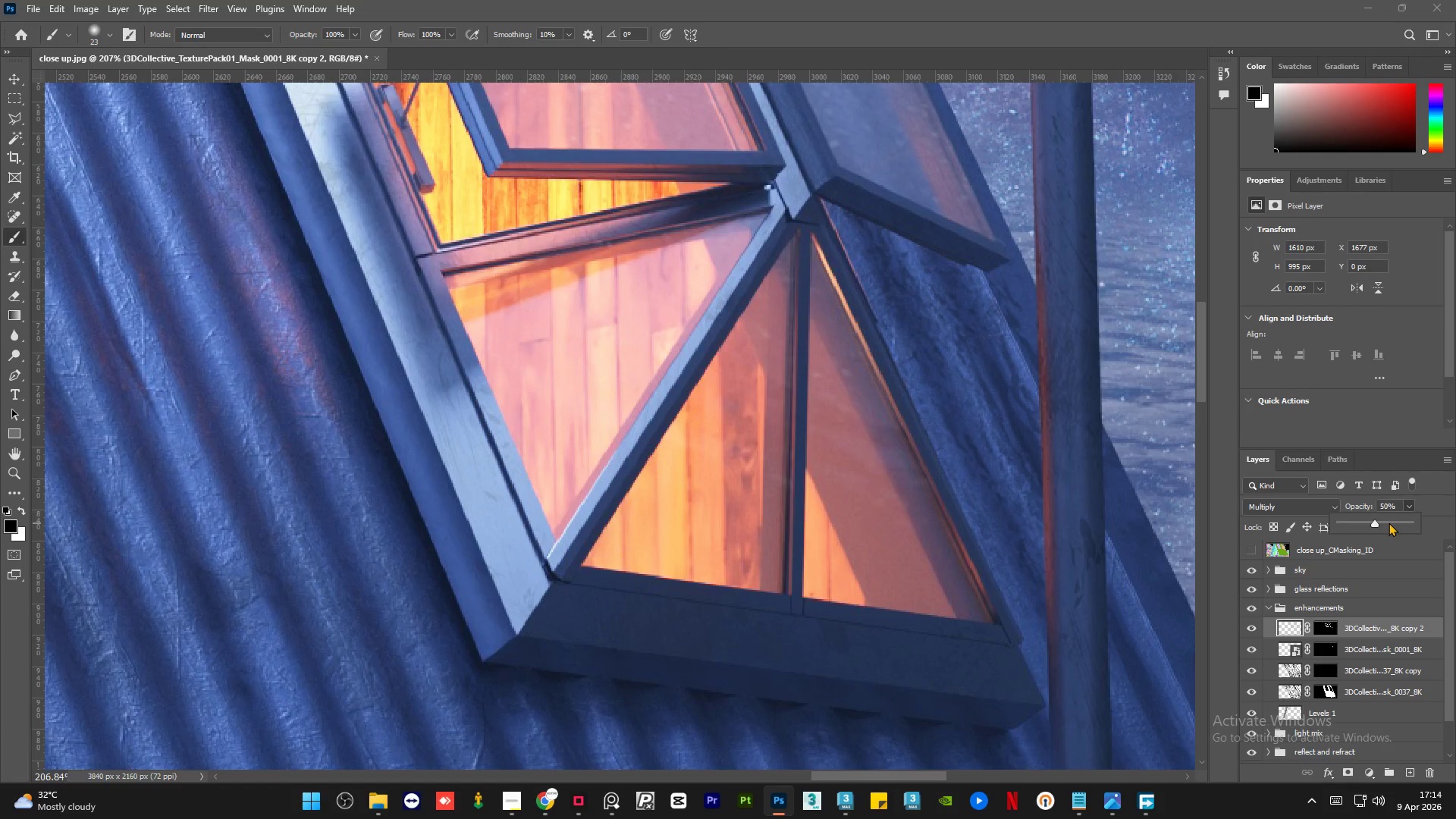 
left_click([1389, 522])
 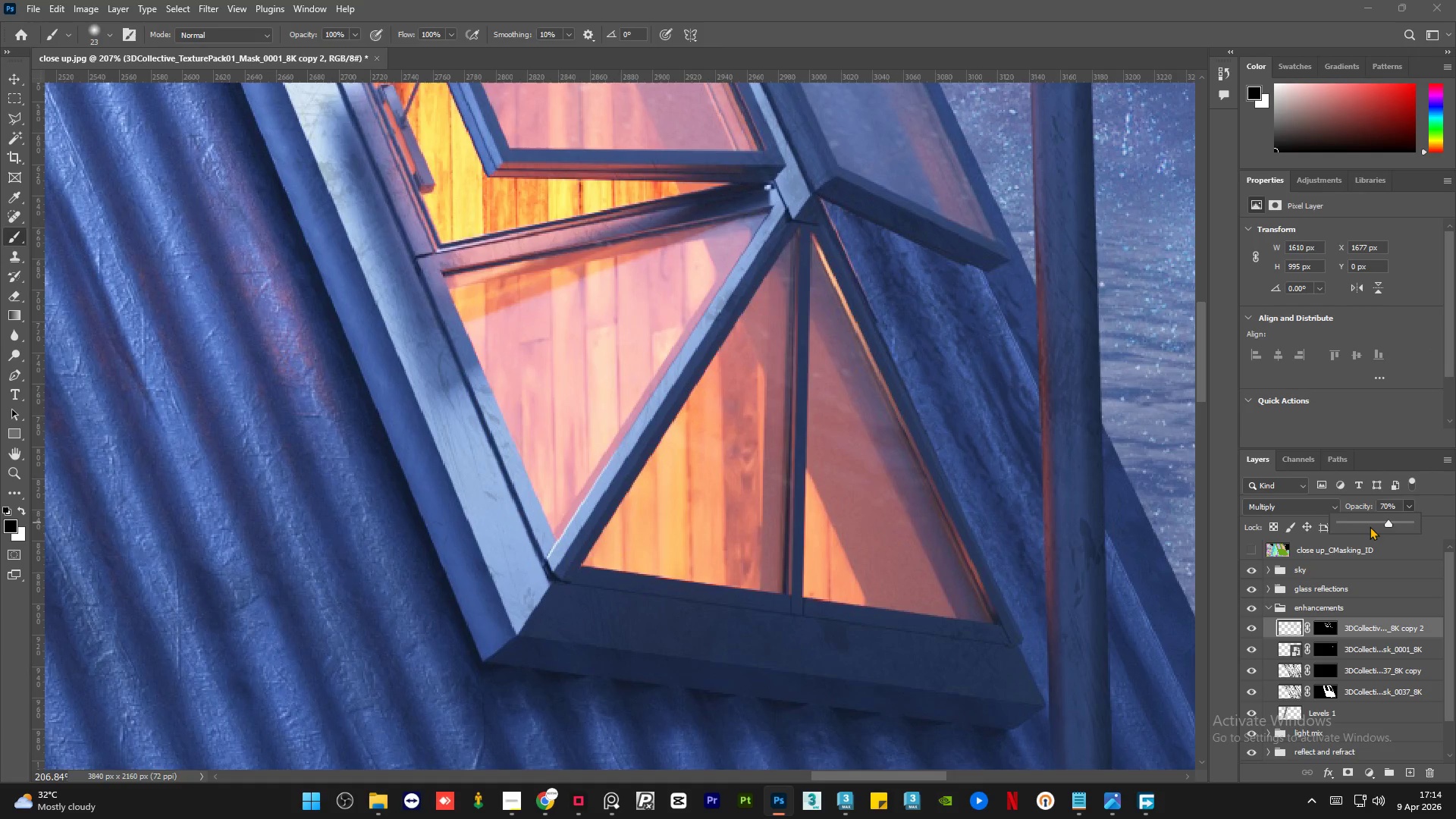 
hold_key(key=AltLeft, duration=1.5)
hold_key(key=AltLeft, duration=1.5)
scroll: coordinate [437, 532], scroll_direction: down, amount: 11.0
 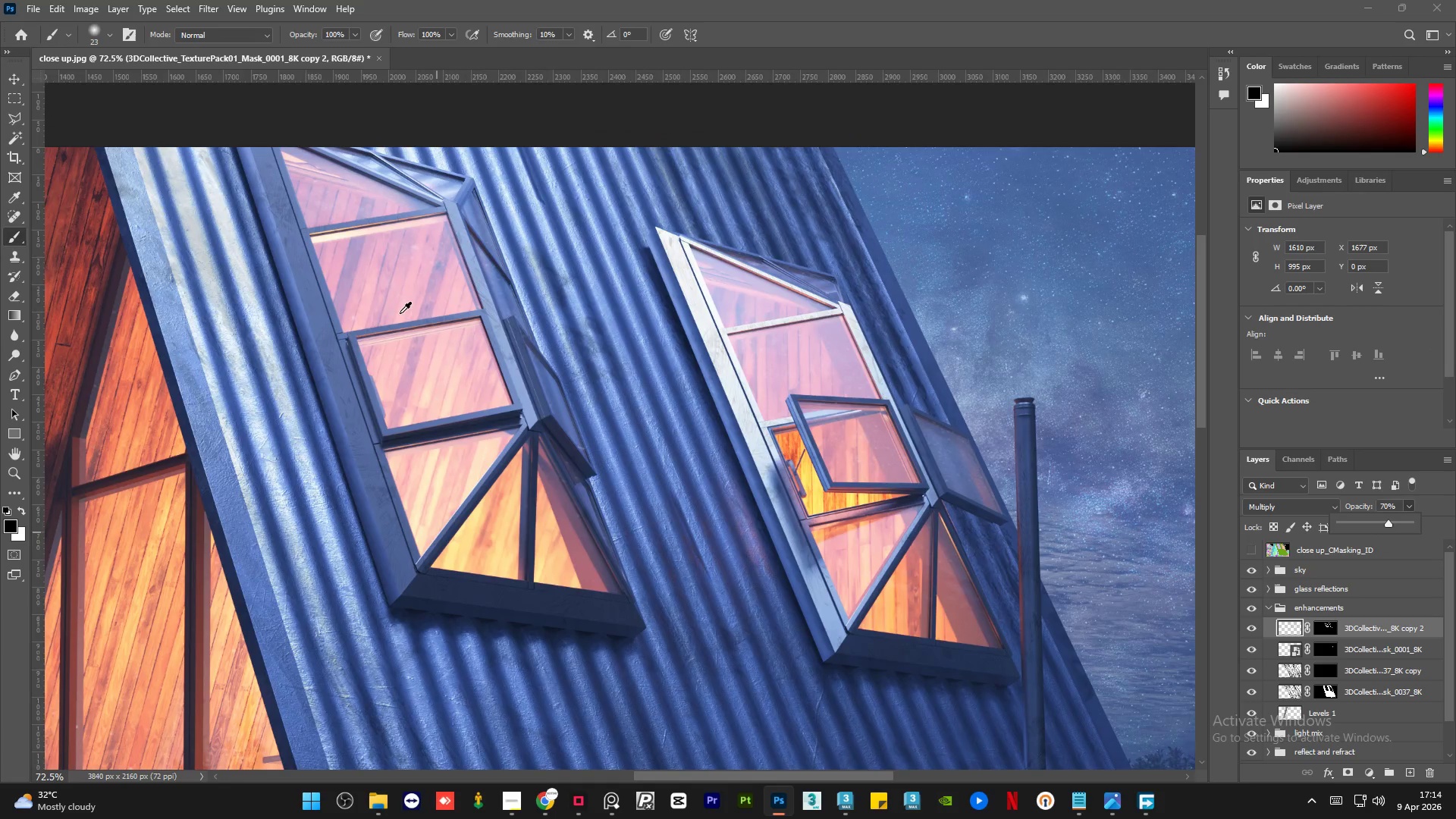 
key(Alt+AltLeft)
 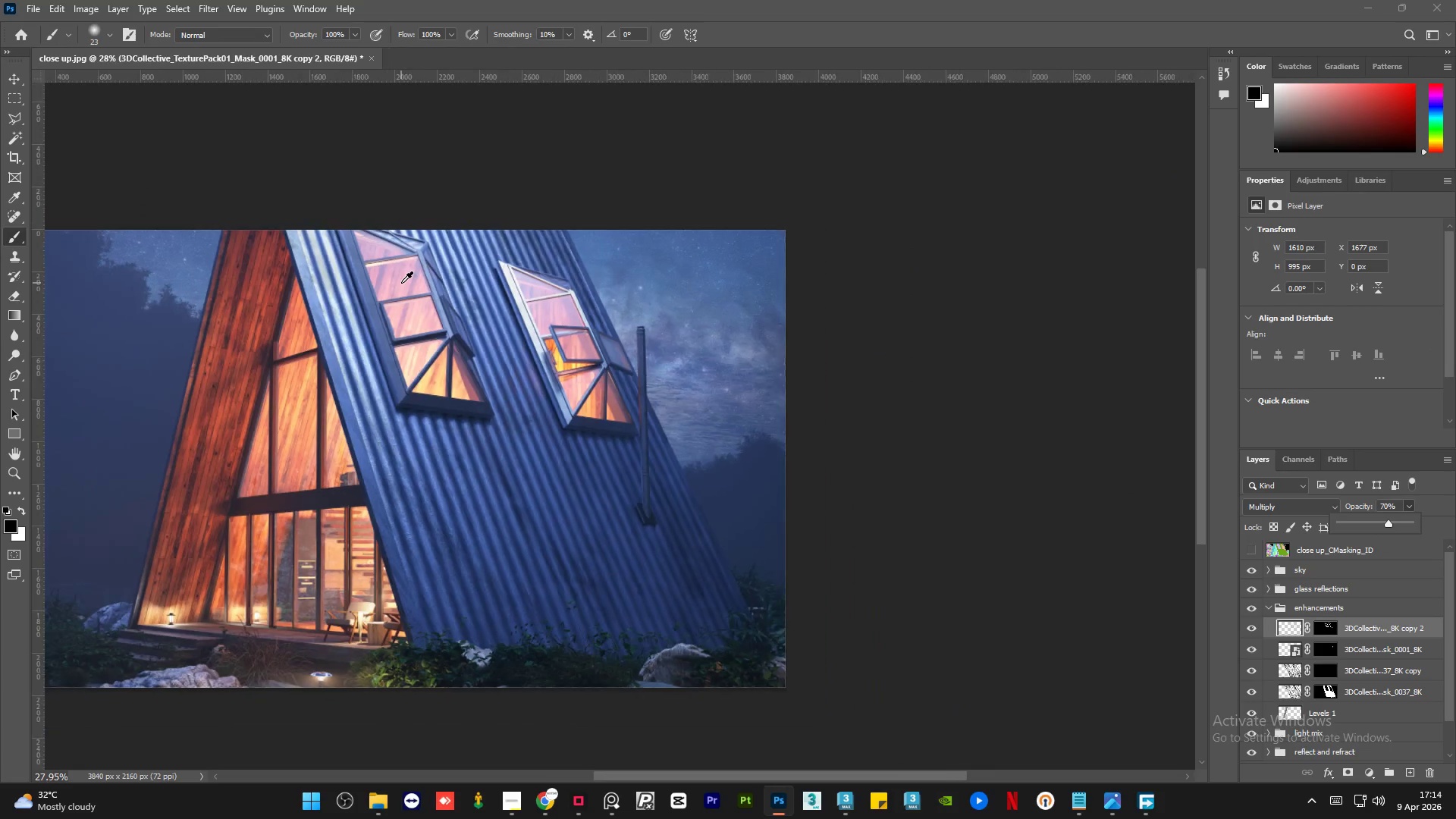 
key(Alt+AltLeft)
 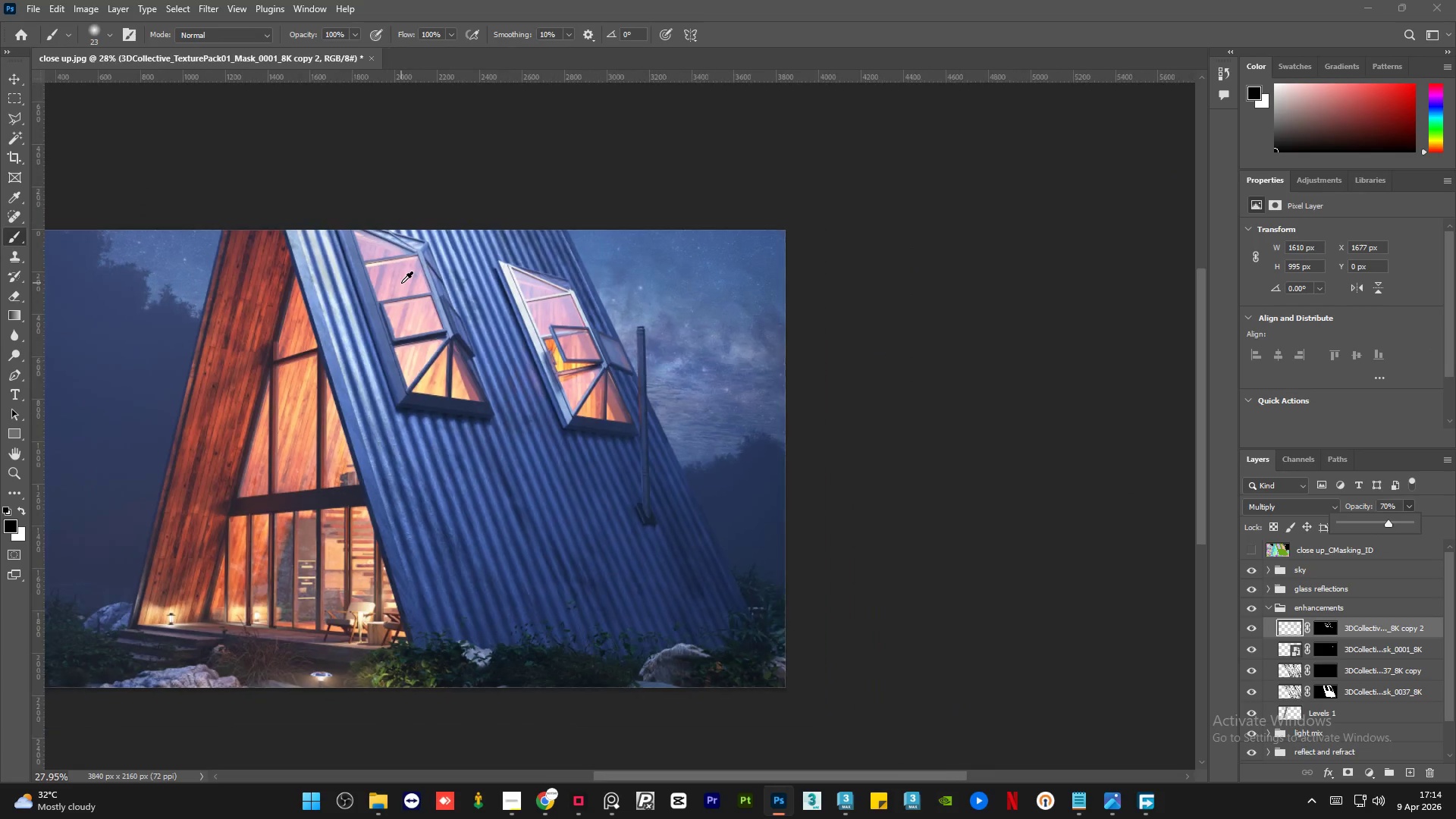 
key(Alt+AltLeft)
 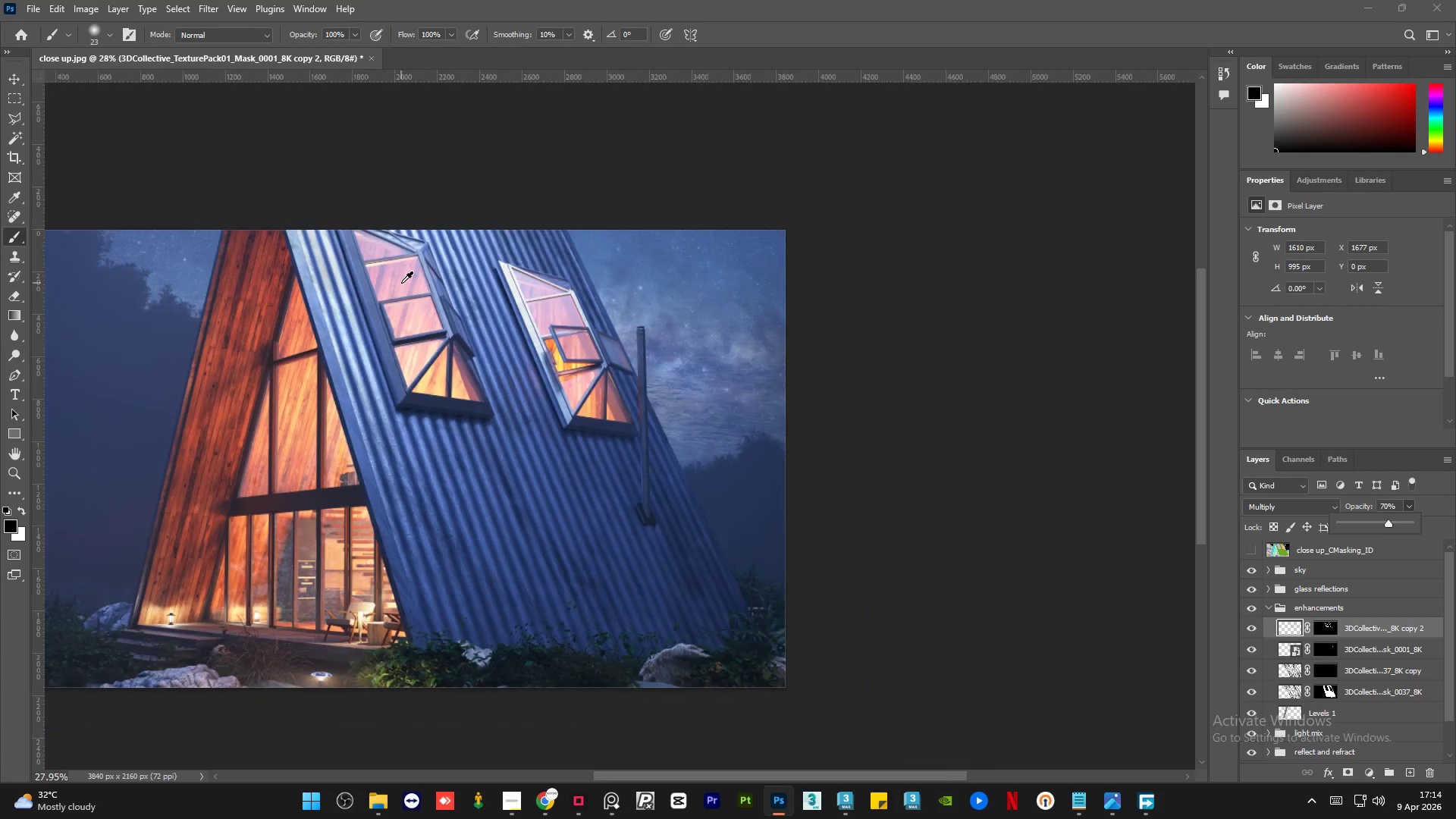 
key(Alt+AltLeft)
 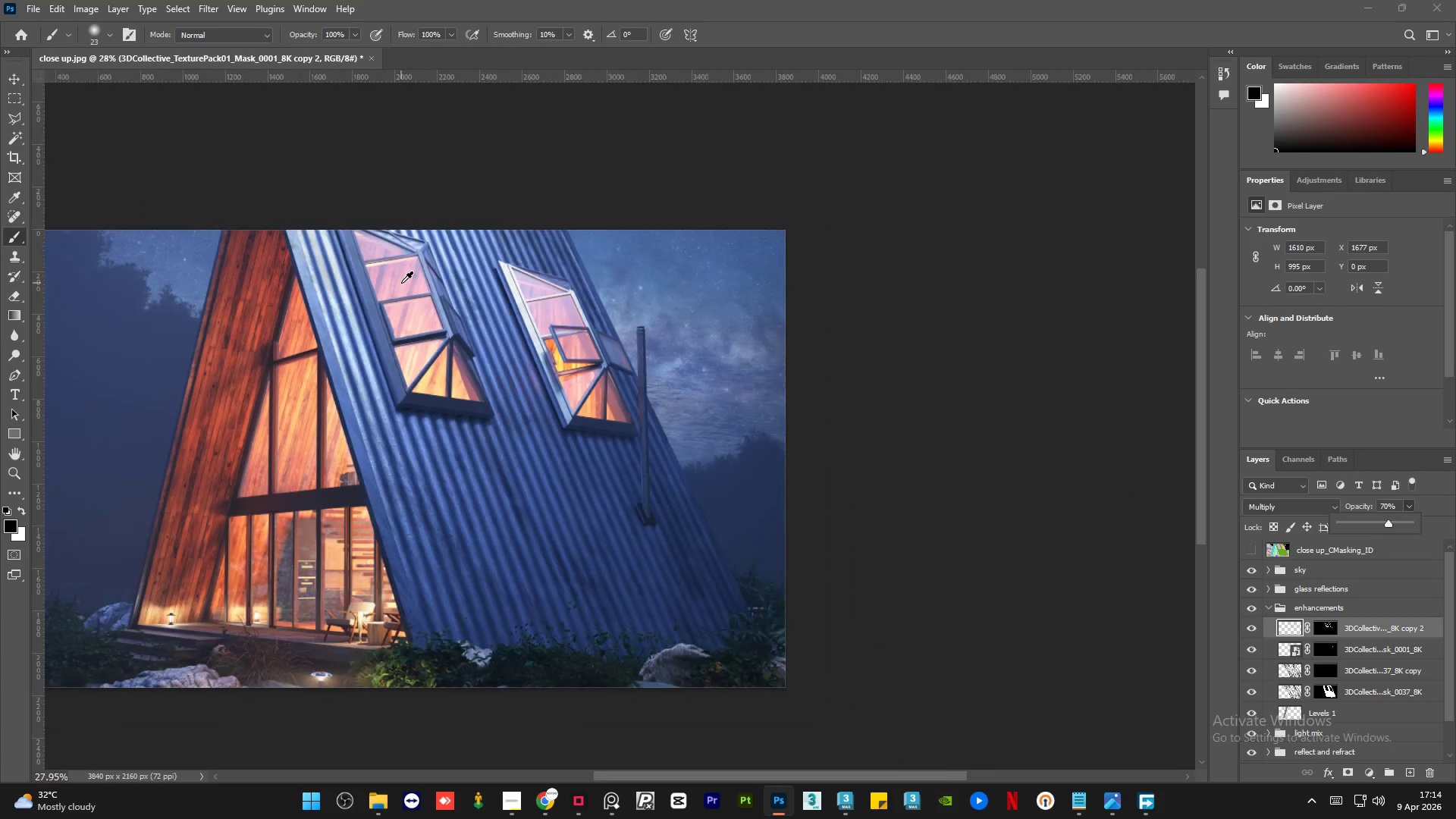 
key(Alt+AltLeft)
 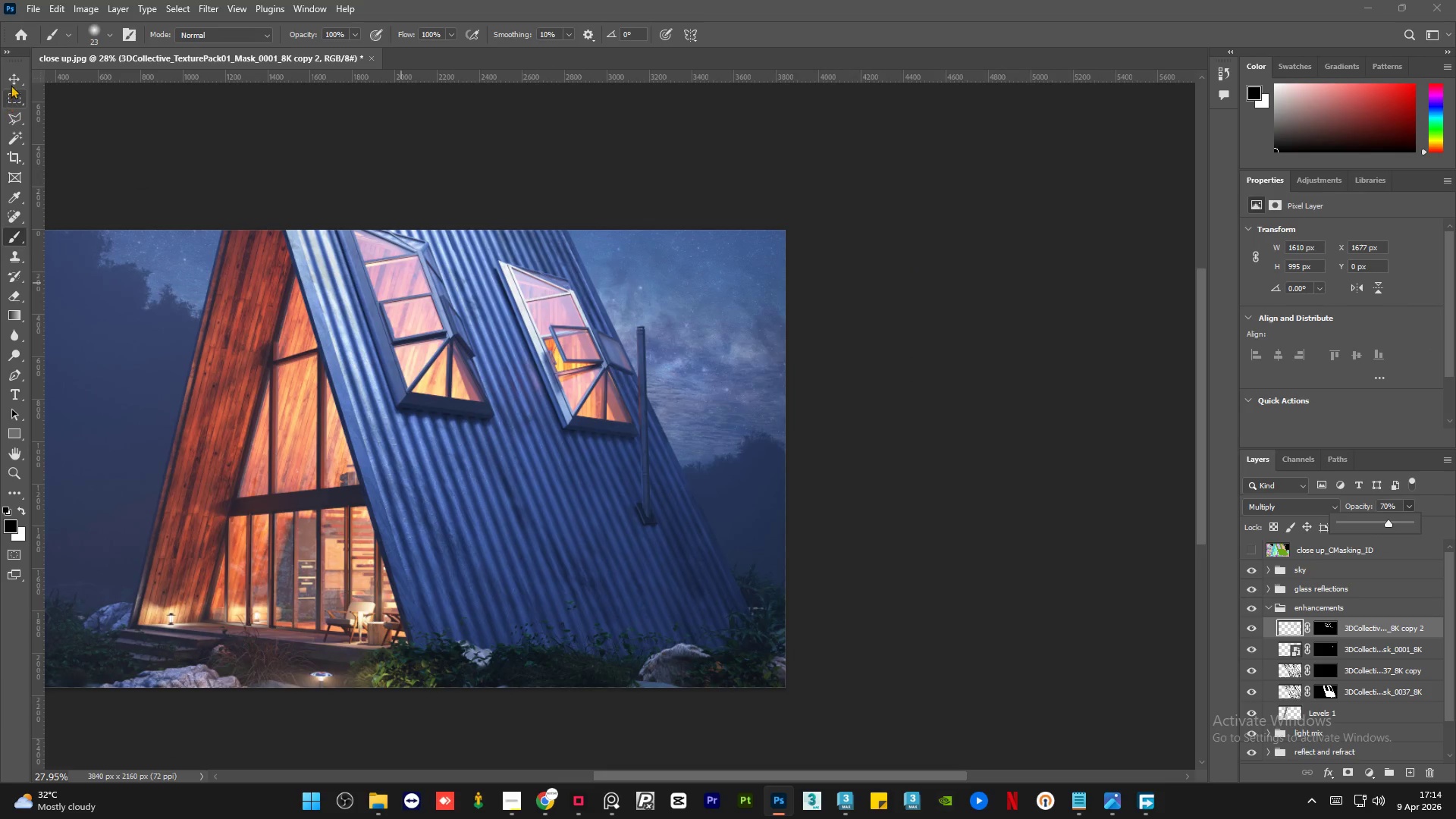 
scroll: coordinate [401, 283], scroll_direction: down, amount: 10.0
 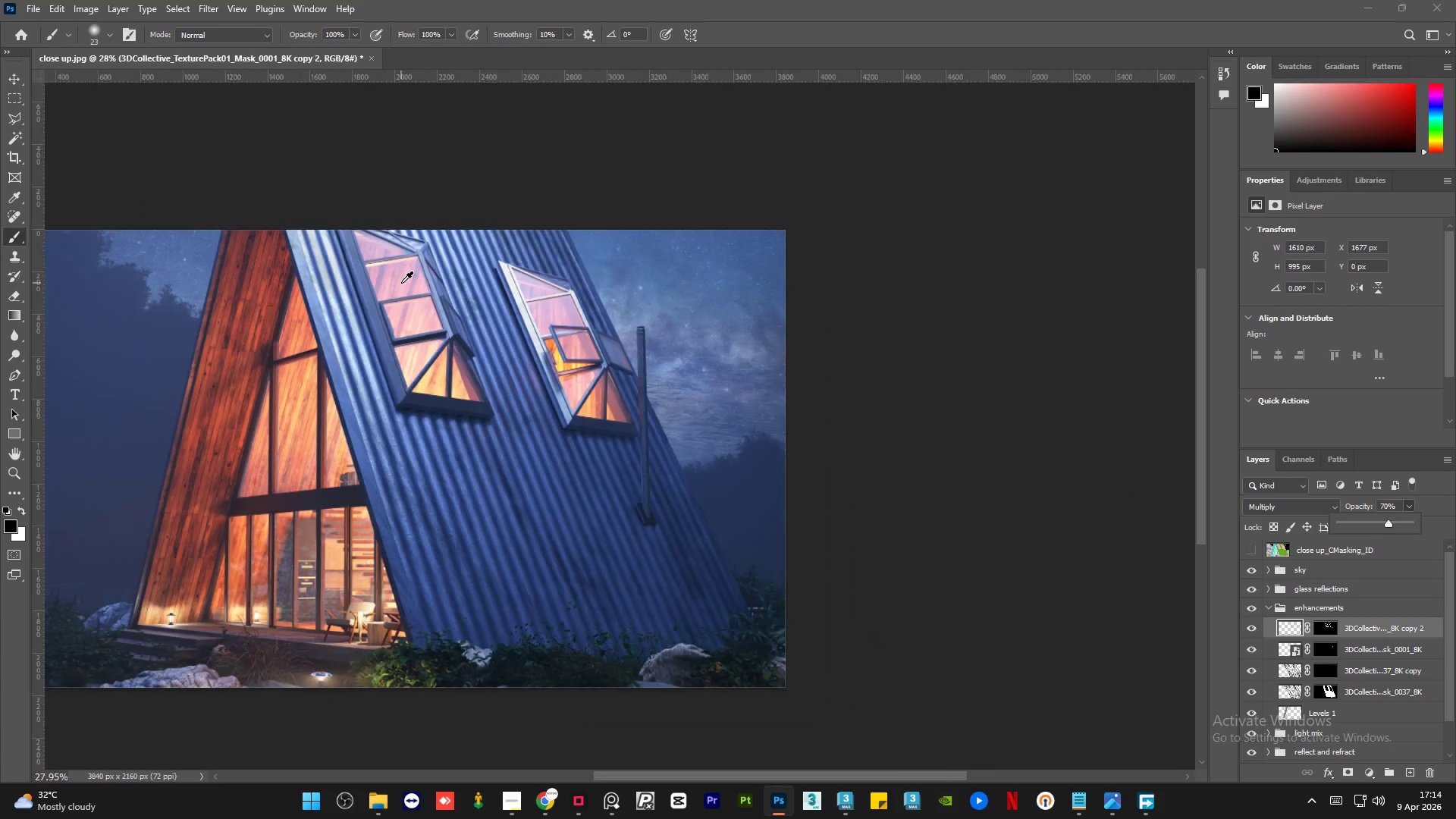 
left_click([11, 82])
 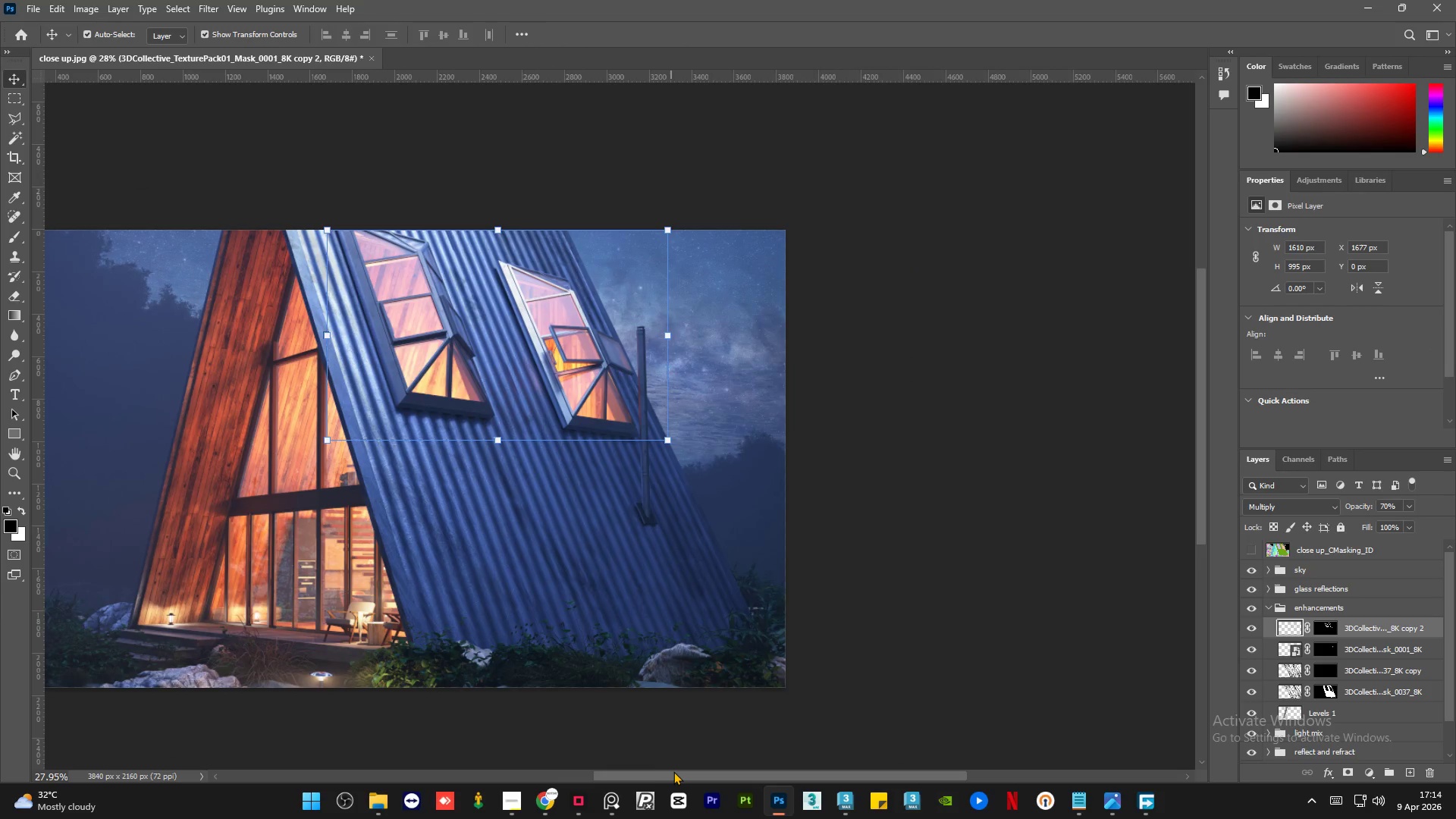 
left_click_drag(start_coordinate=[673, 778], to_coordinate=[595, 770])
 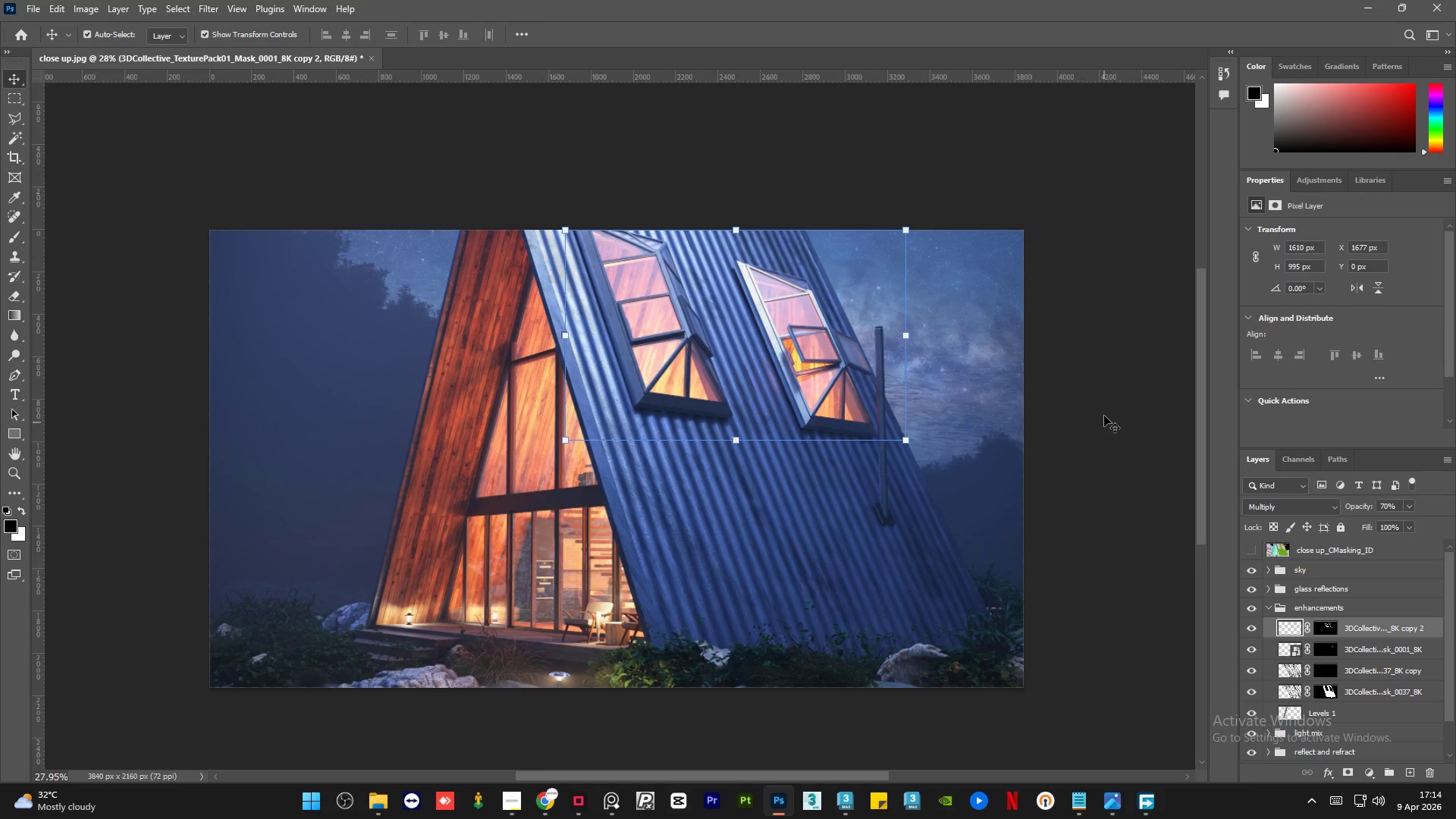 
left_click([1121, 382])
 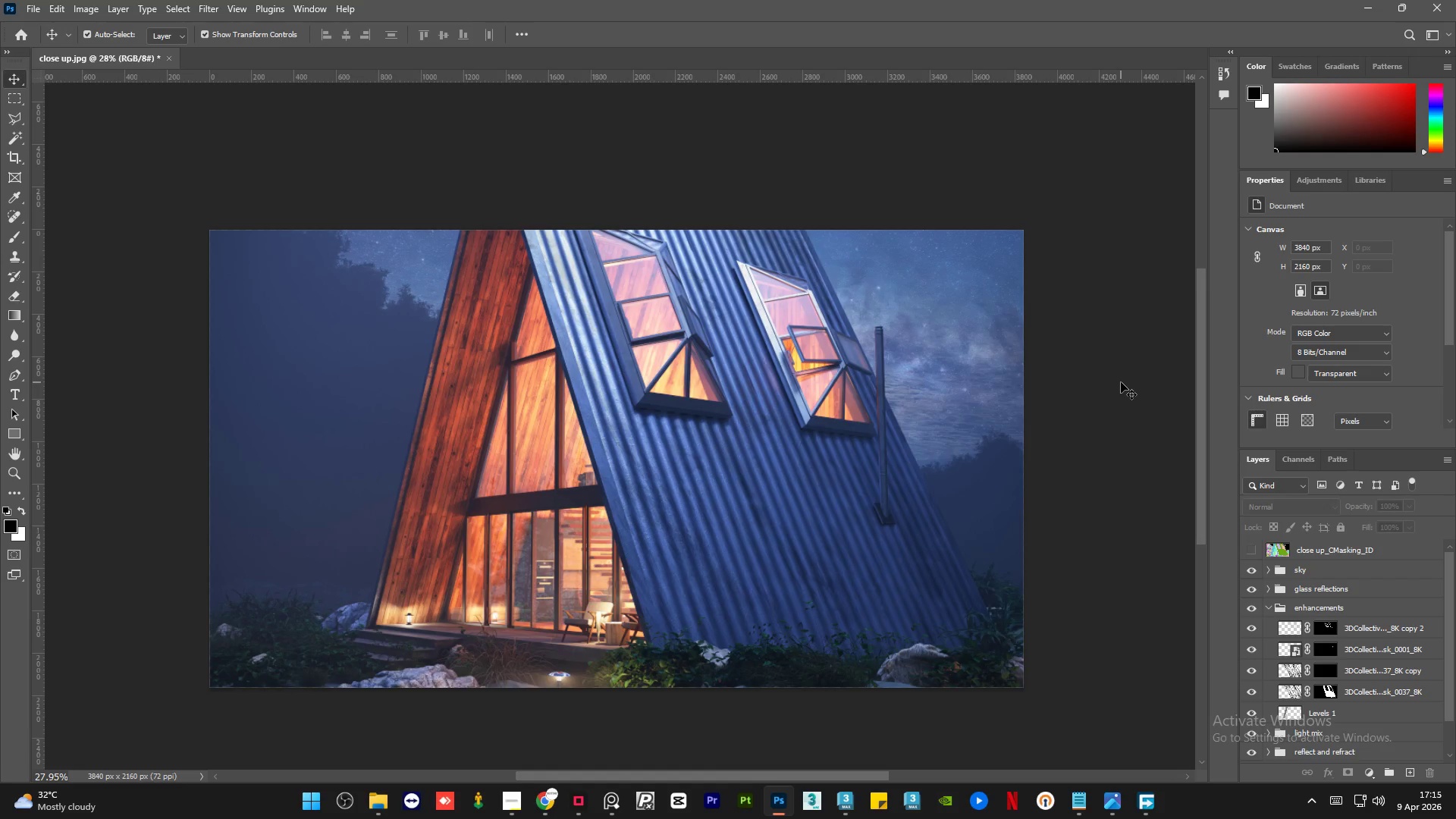 
wait(22.83)
 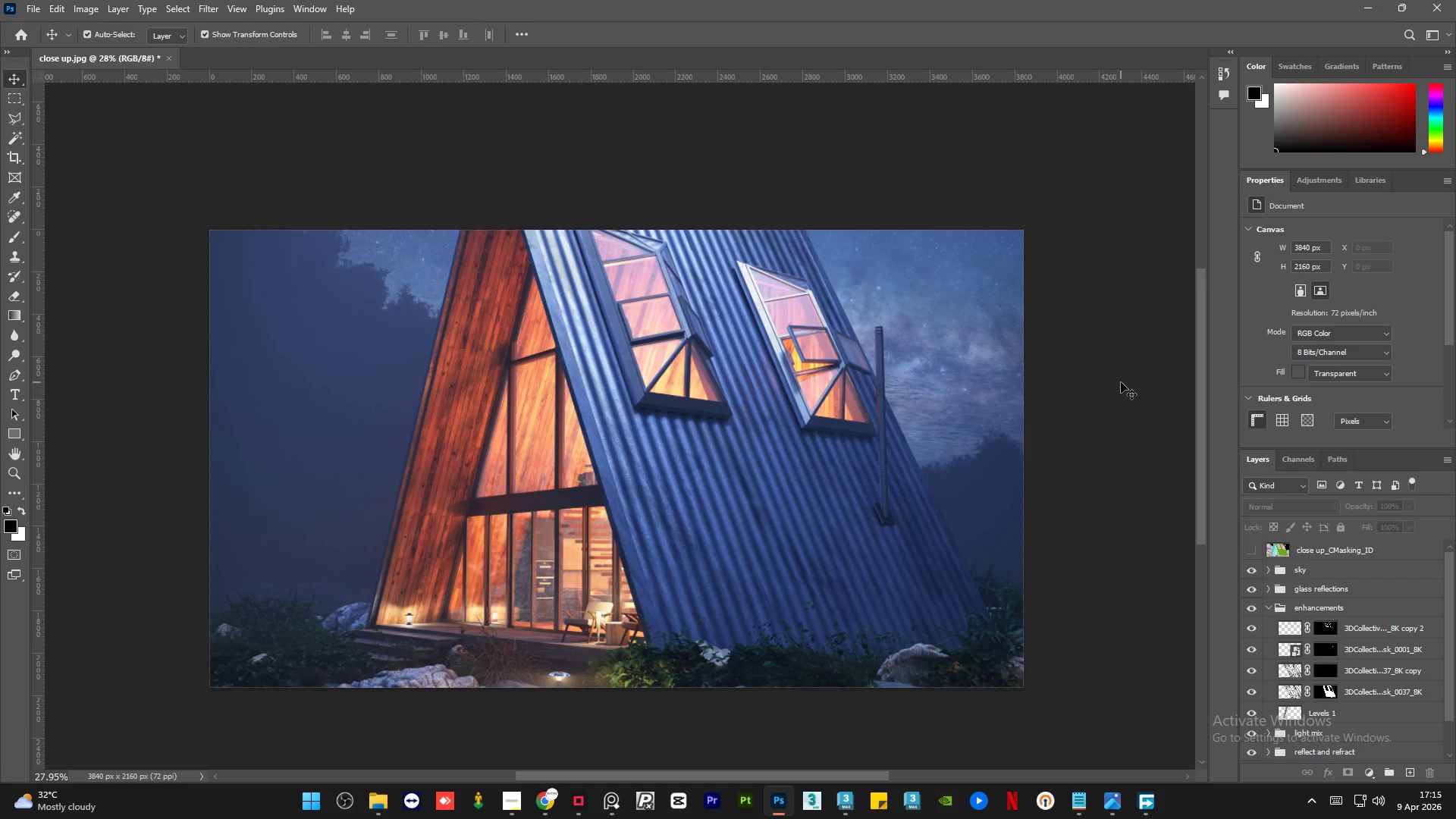 
key(Control+ControlLeft)
 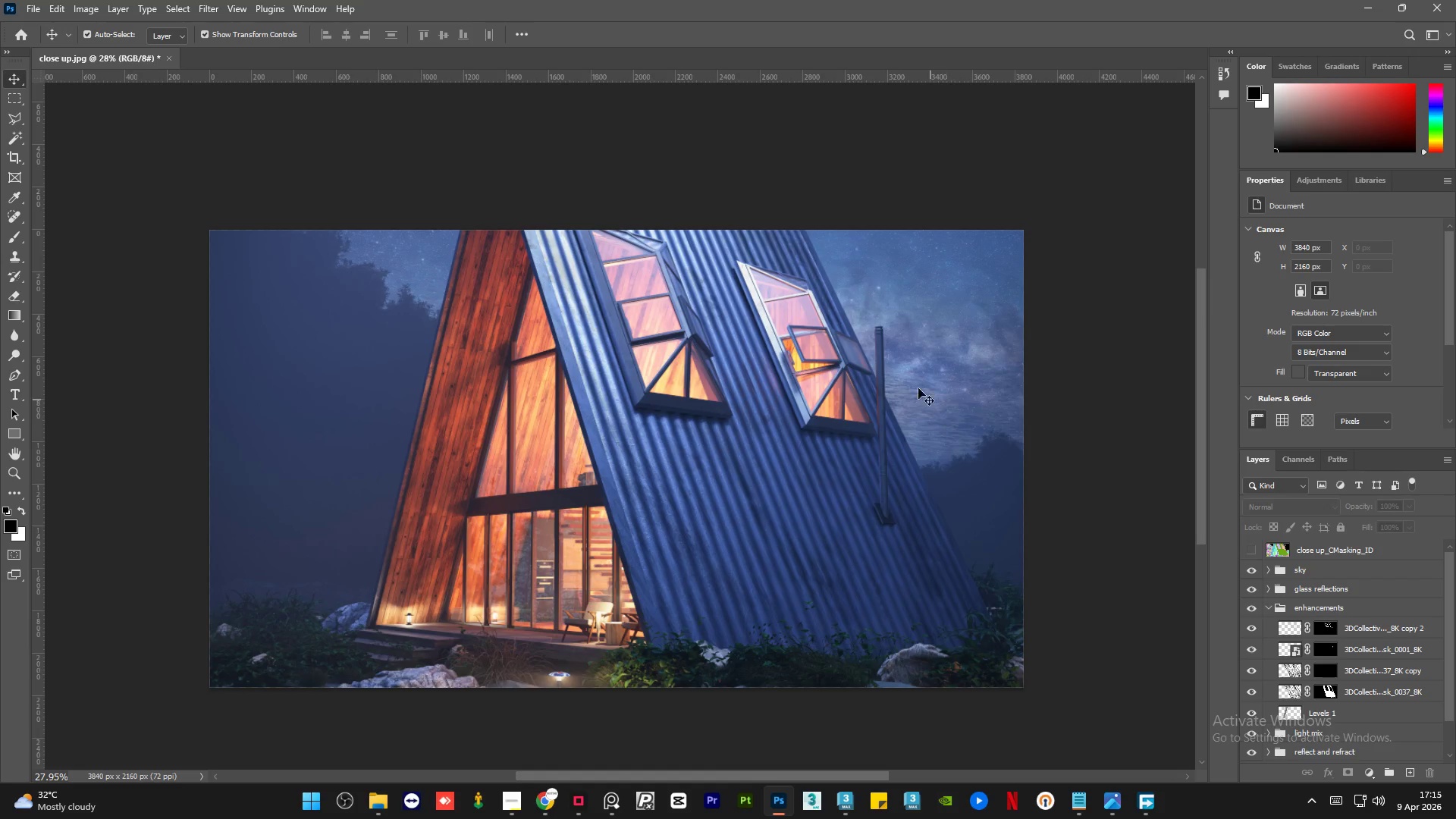 
wait(5.7)
 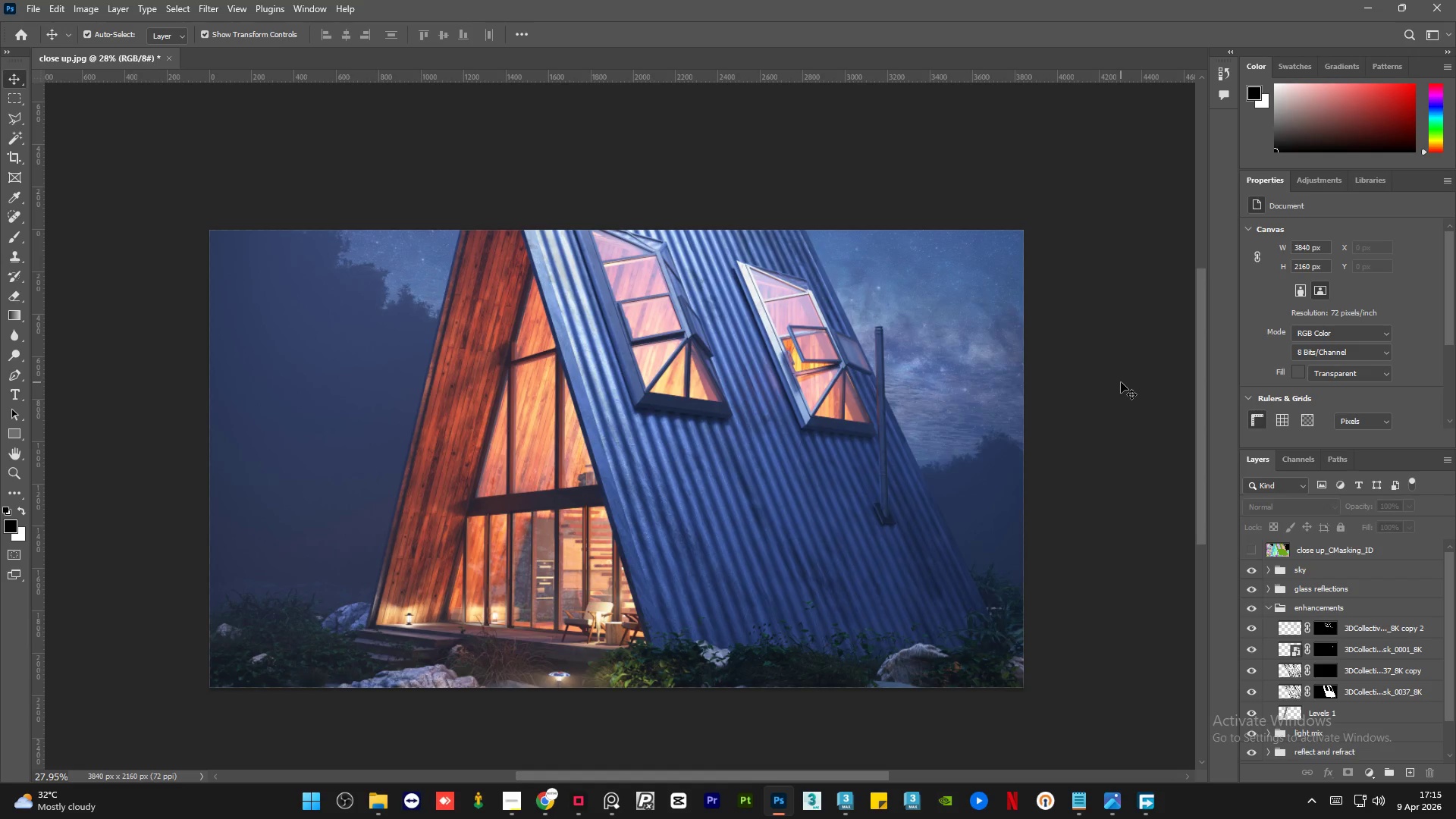 
left_click([510, 804])